 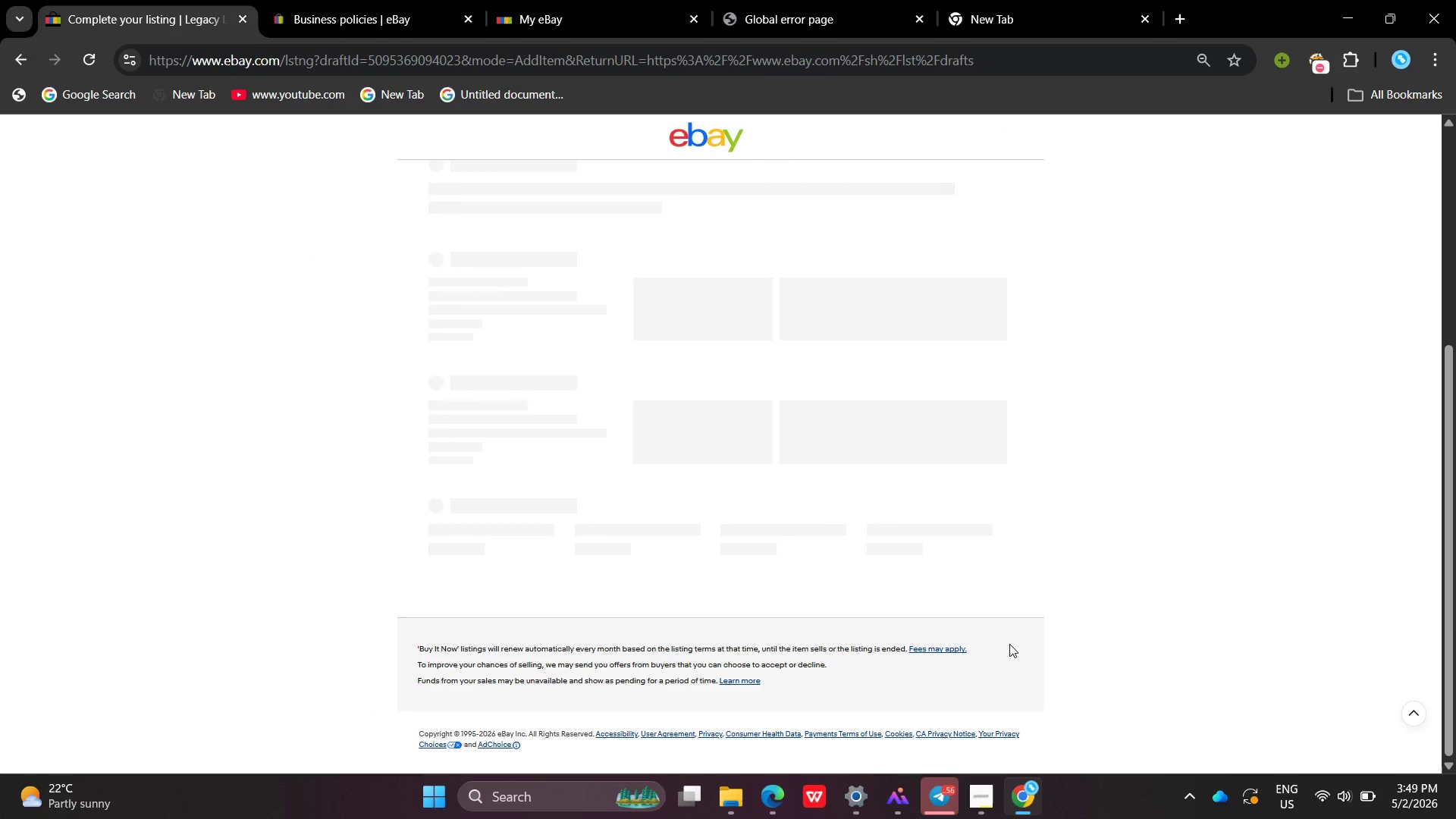 
left_click([264, 510])
 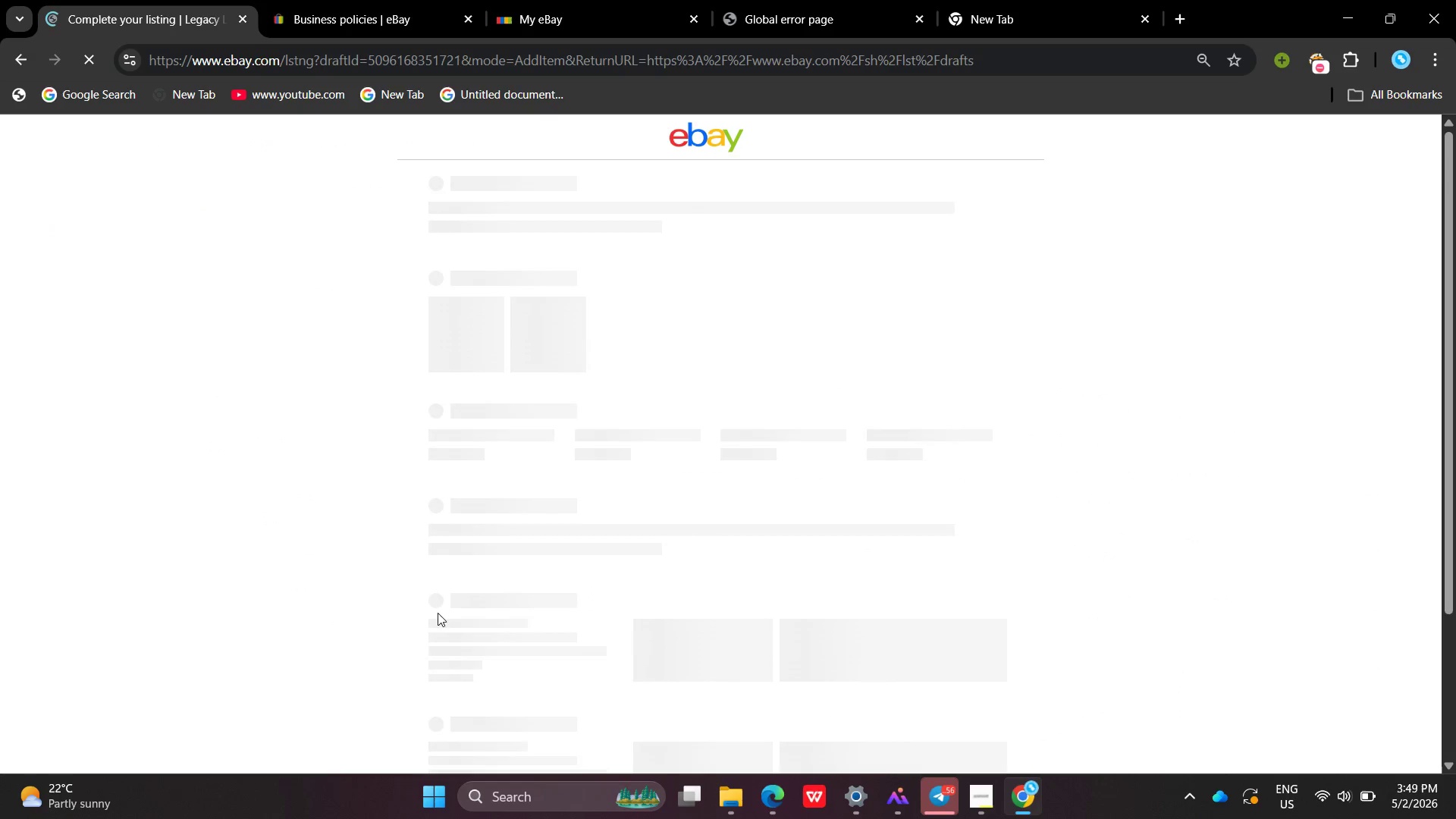 
wait(8.31)
 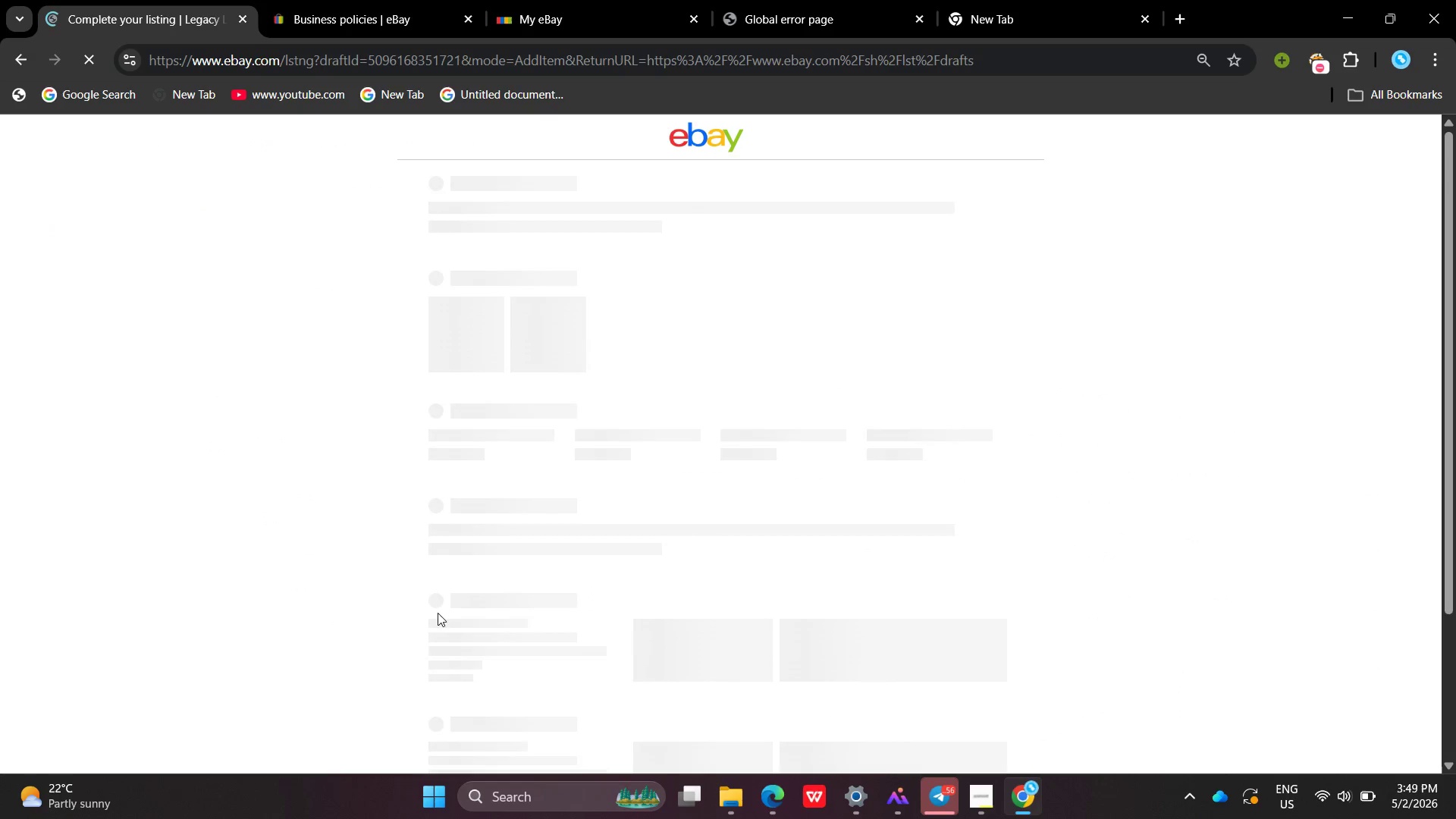 
left_click([868, 348])
 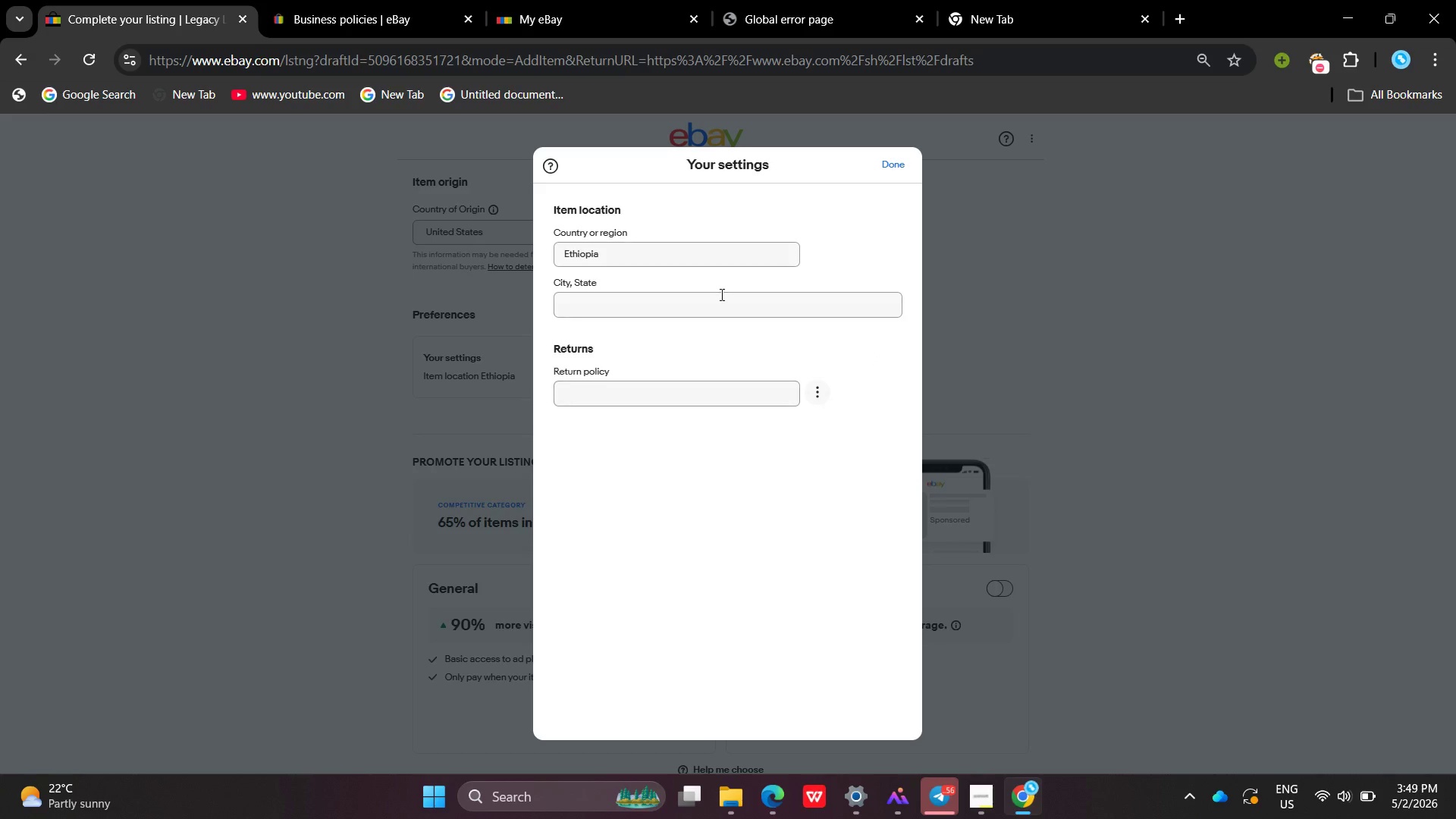 
left_click([720, 294])
 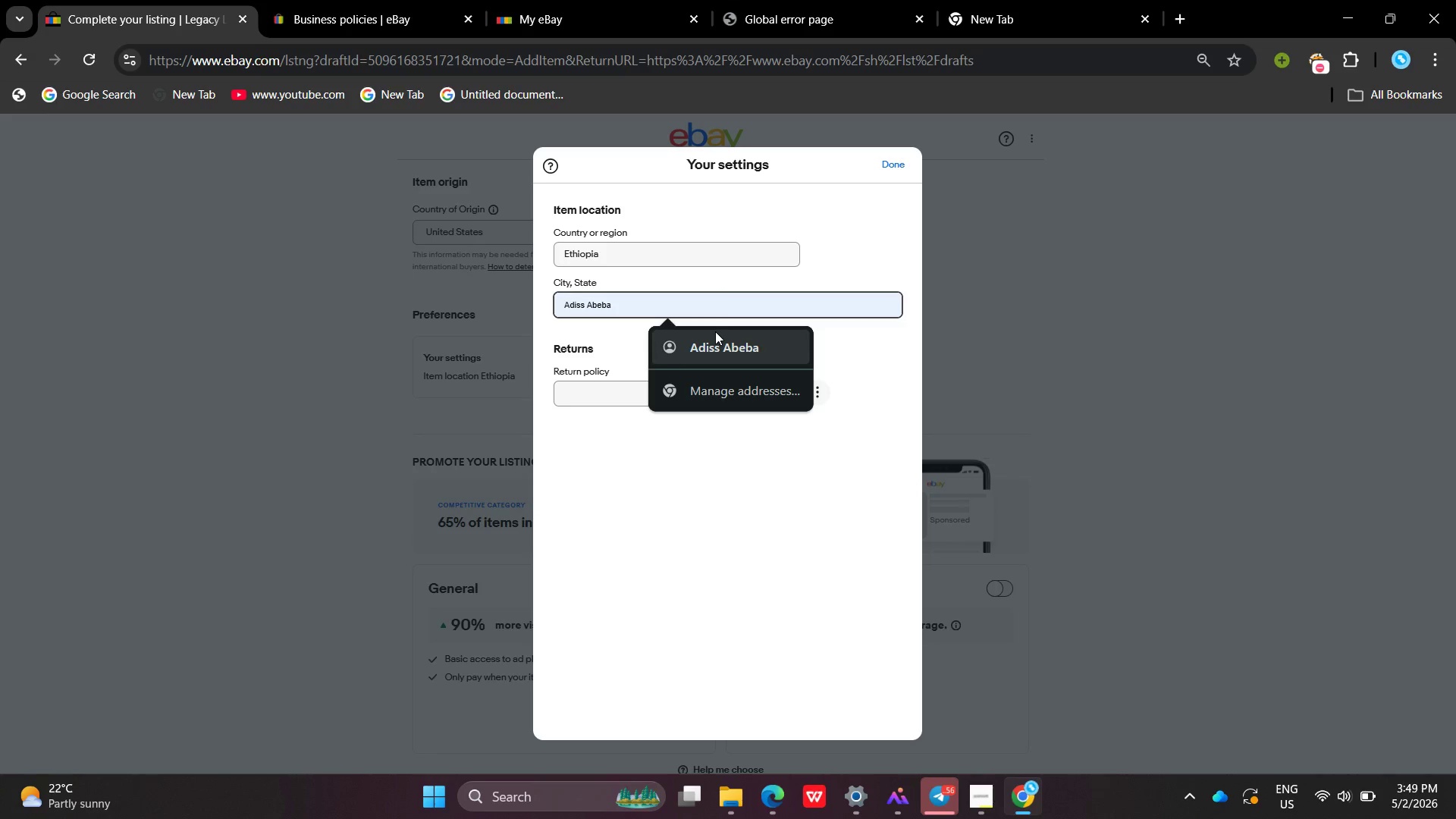 
left_click([715, 331])
 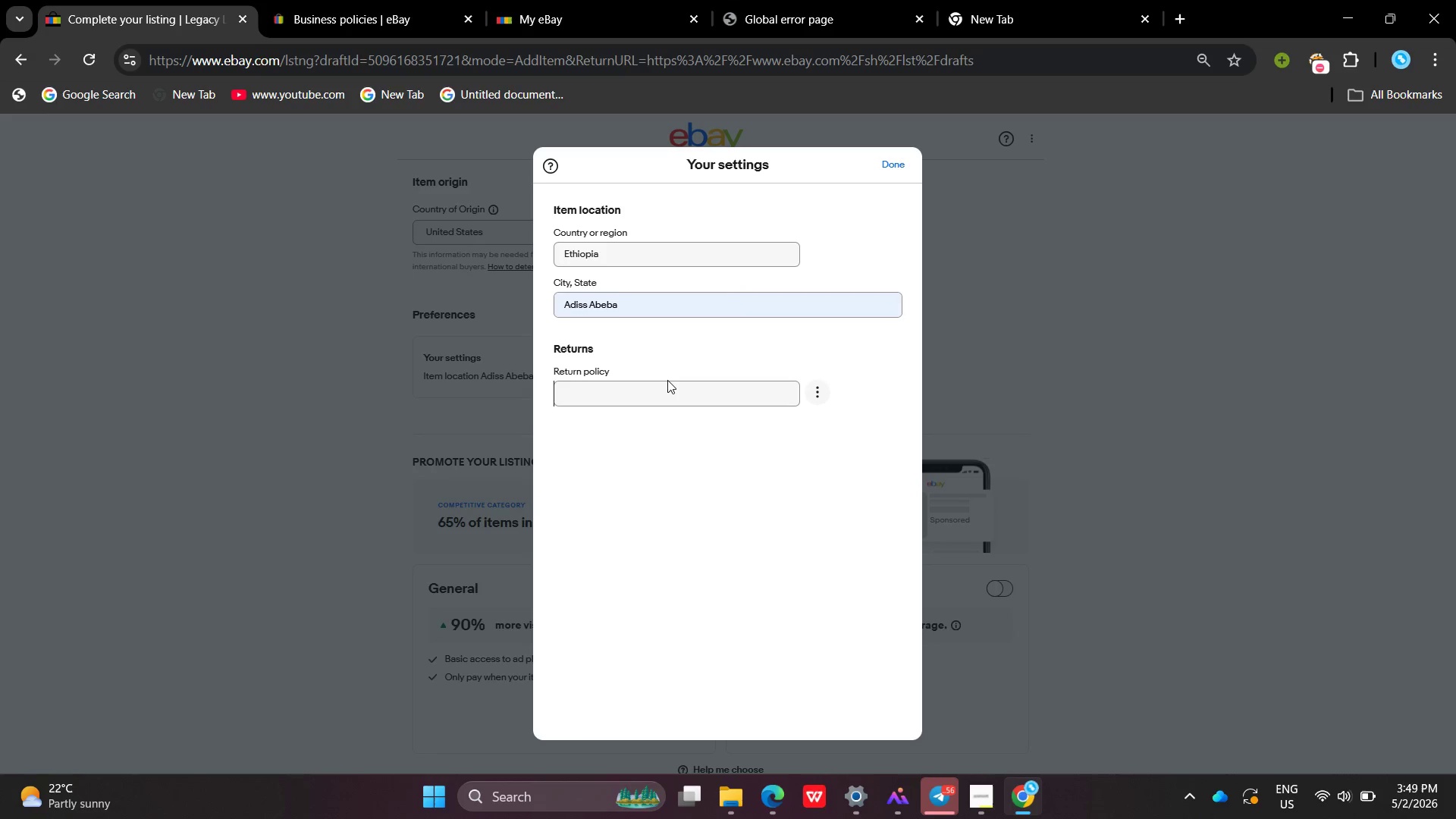 
left_click_drag(start_coordinate=[667, 380], to_coordinate=[666, 386])
 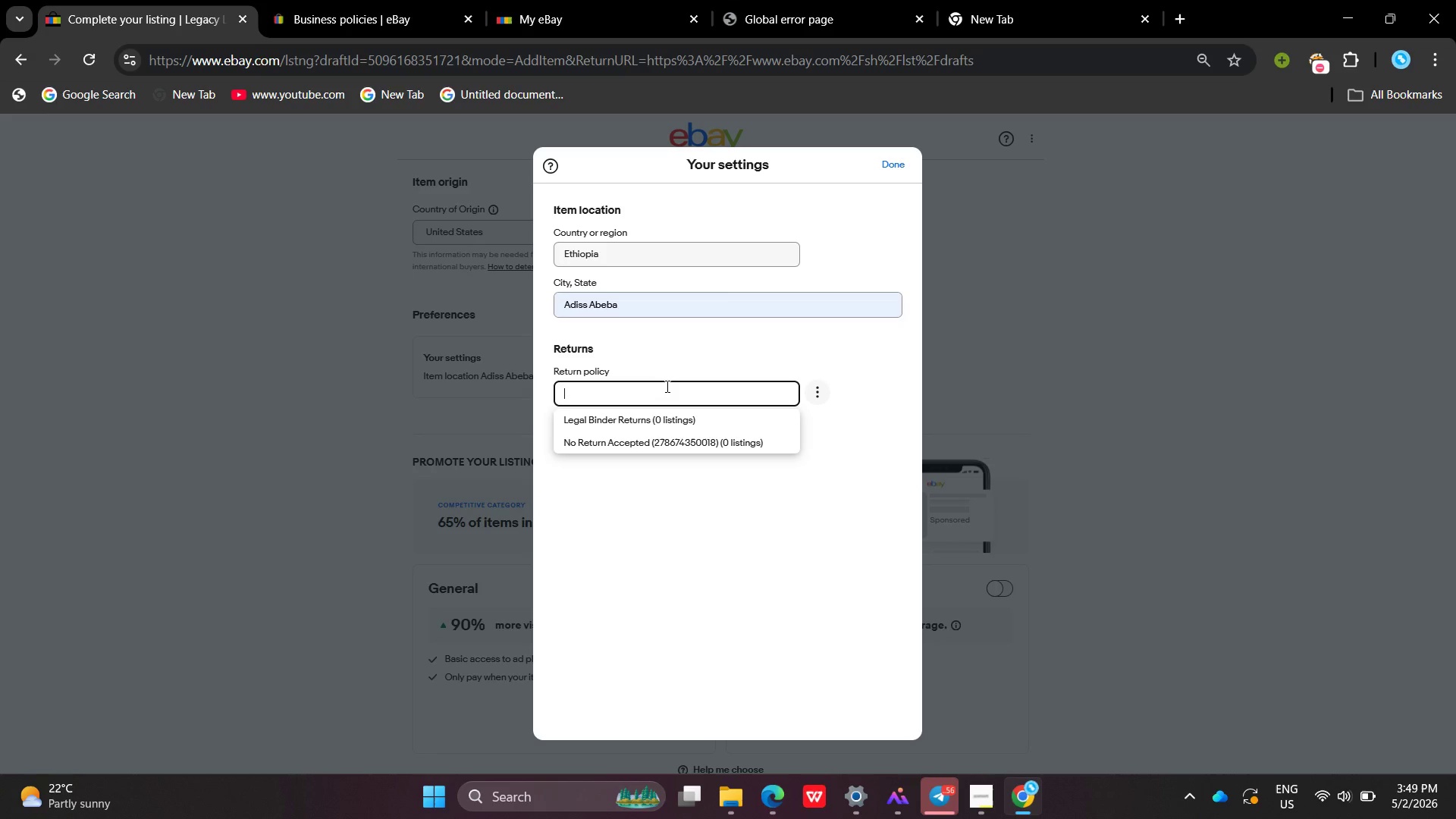 
left_click([666, 386])
 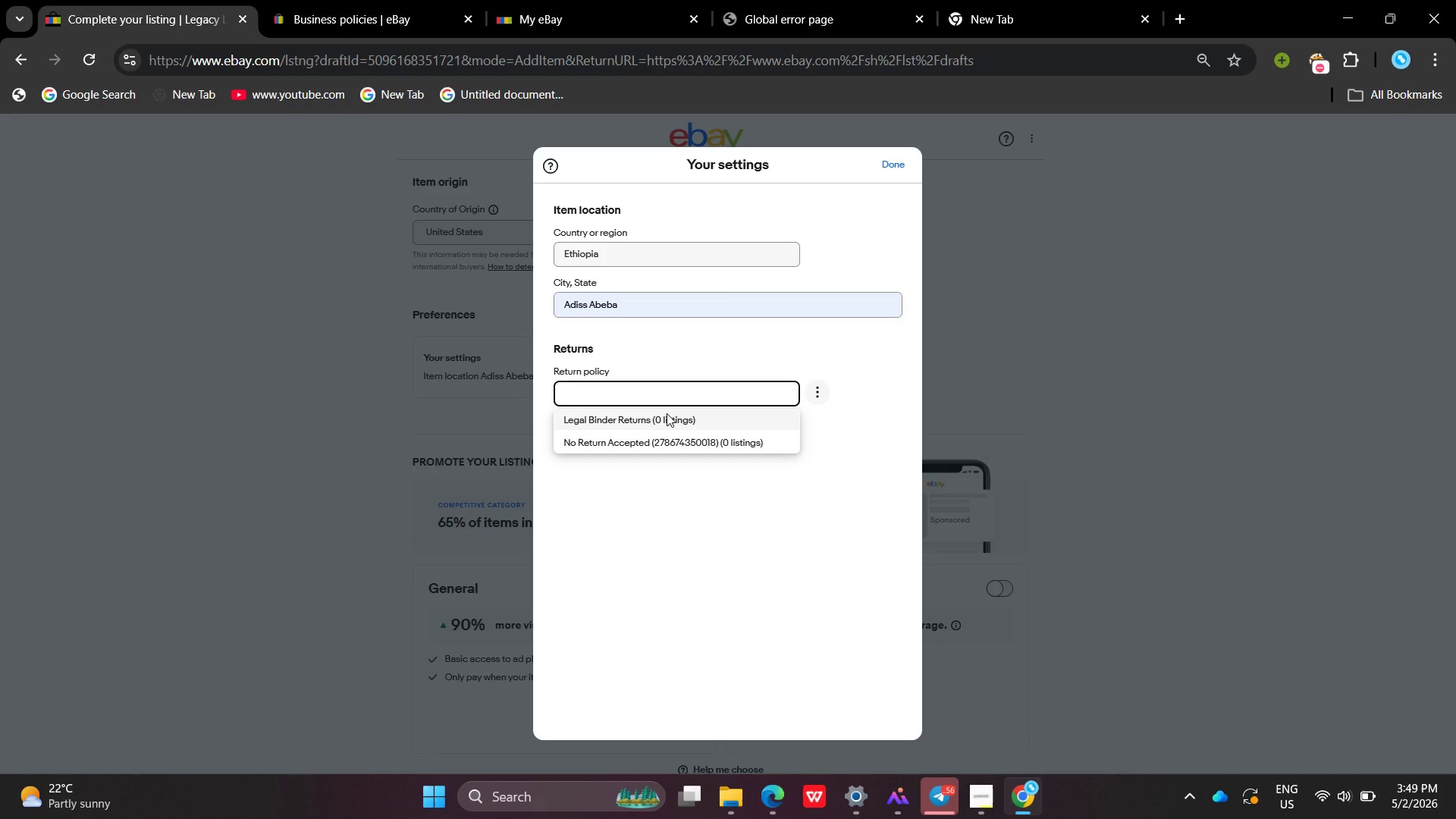 
left_click([667, 413])
 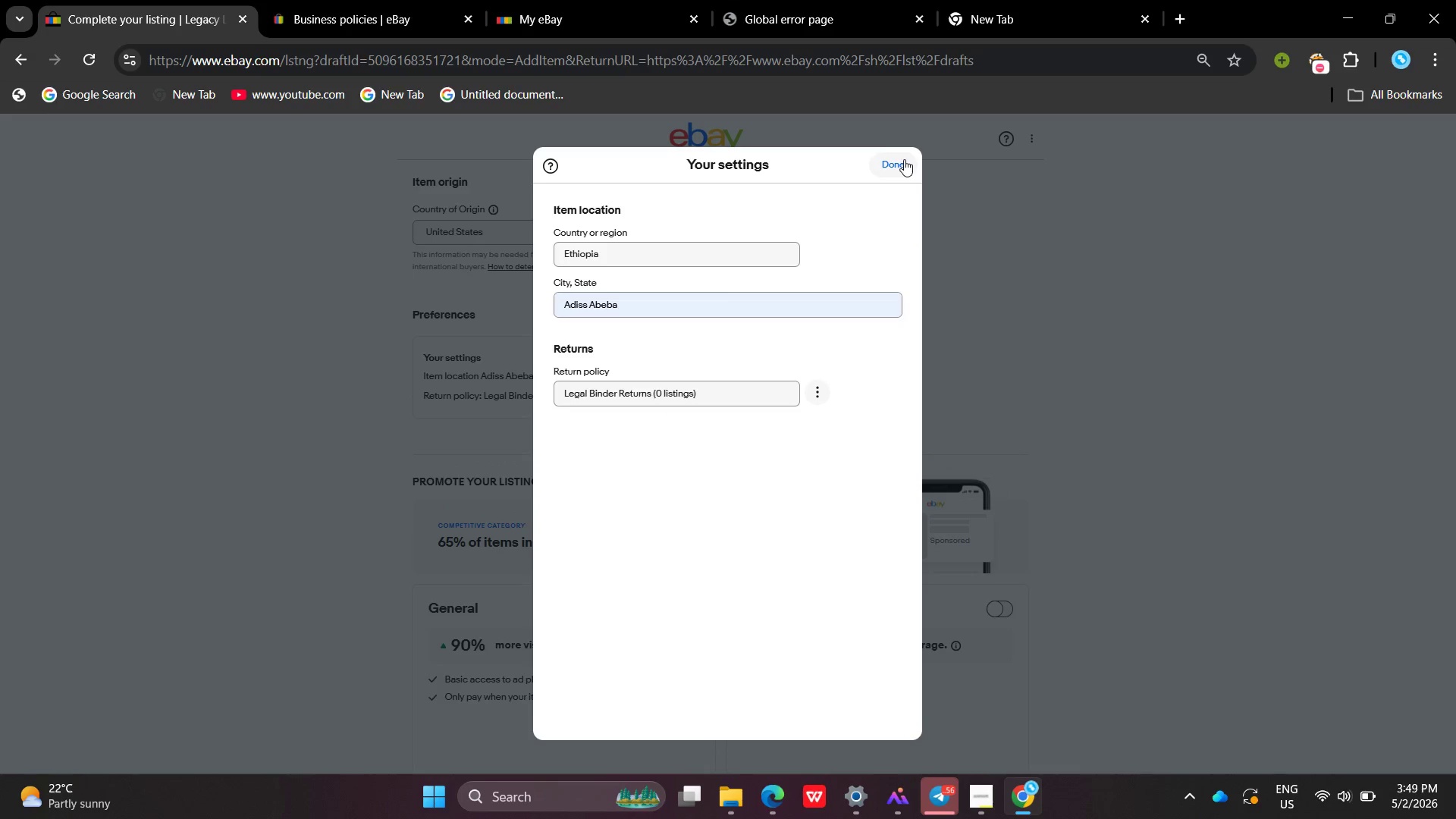 
left_click([904, 159])
 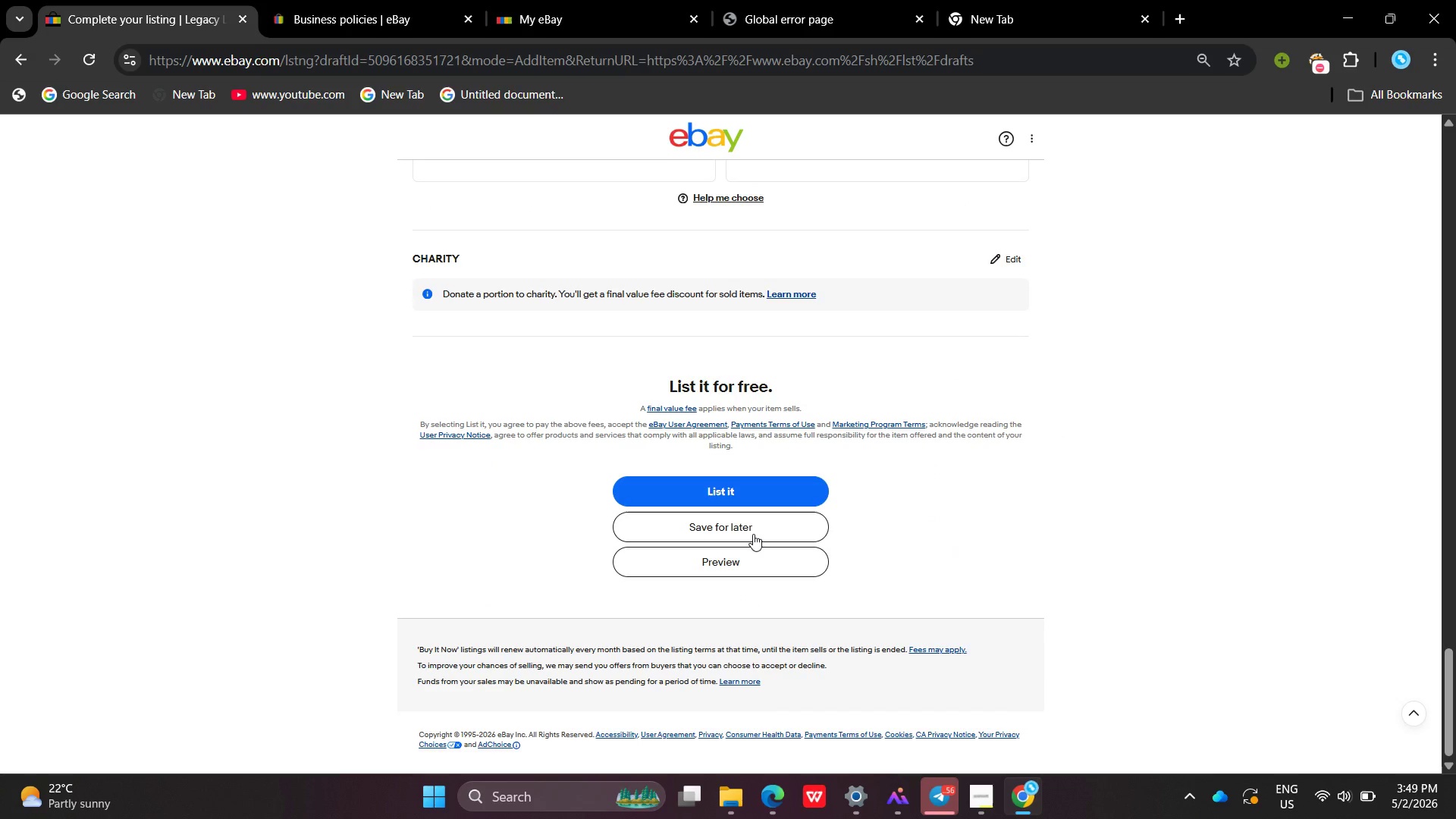 
left_click([753, 534])
 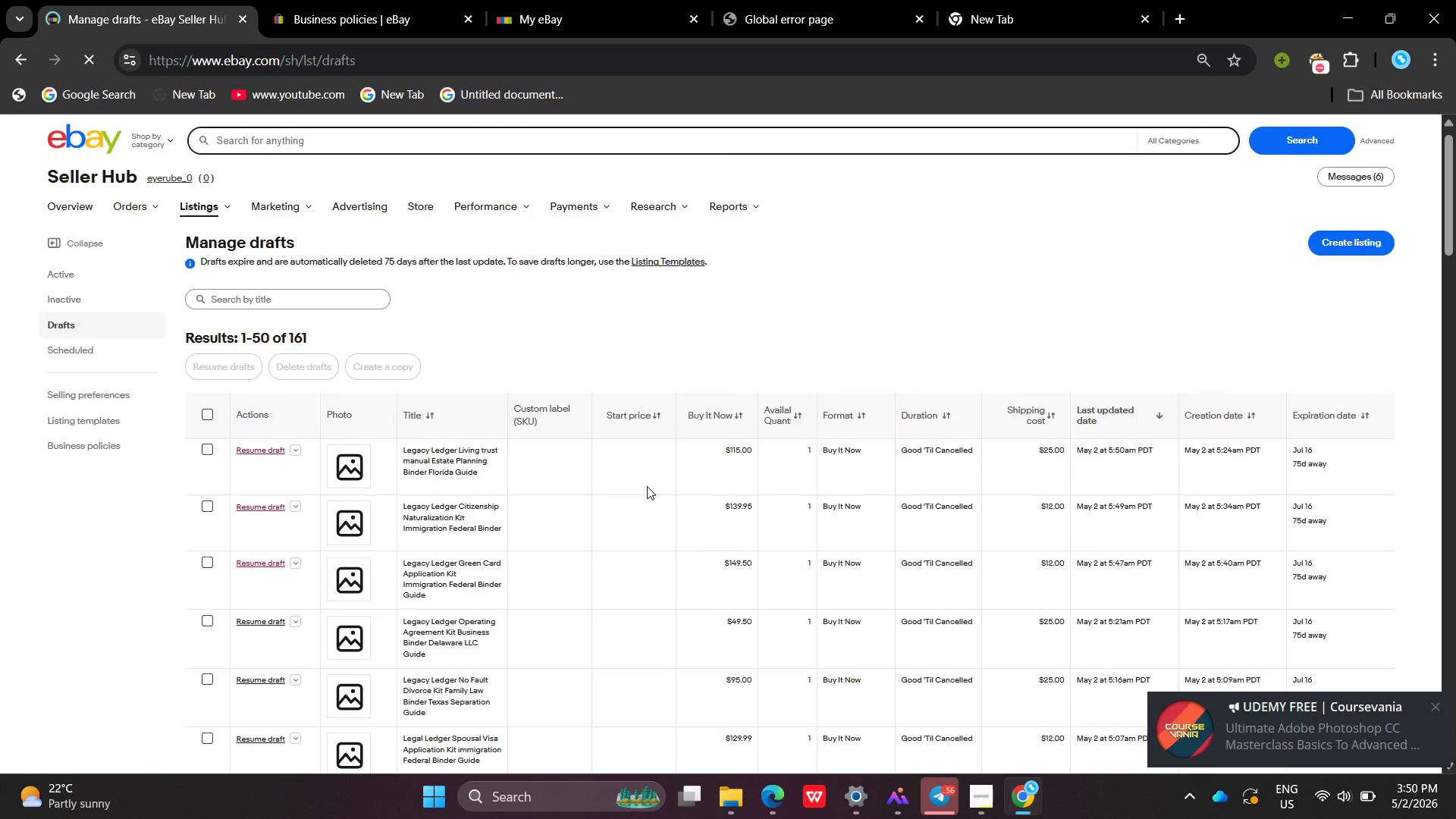 
wait(7.64)
 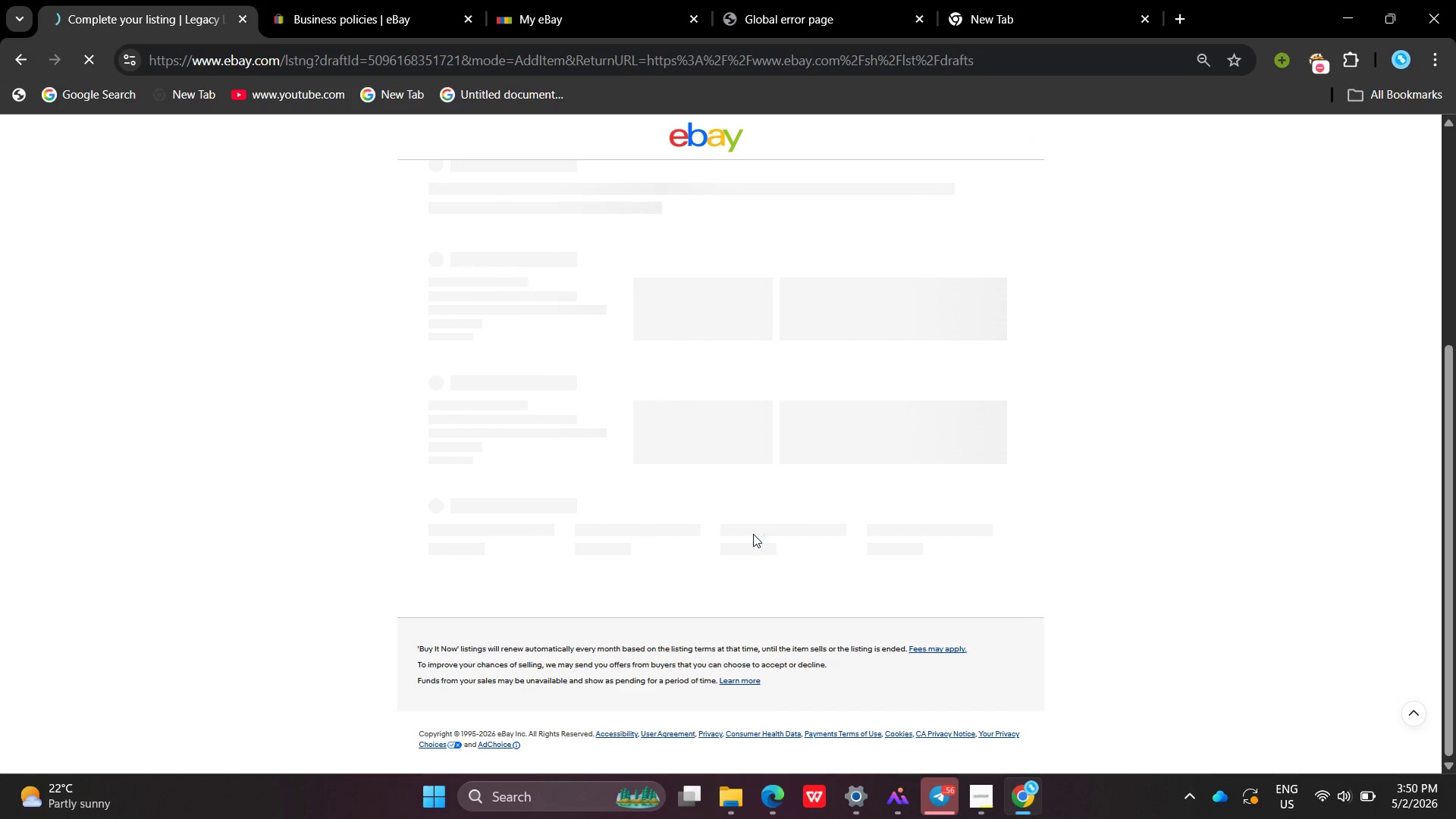 
left_click_drag(start_coordinate=[263, 487], to_coordinate=[262, 494])
 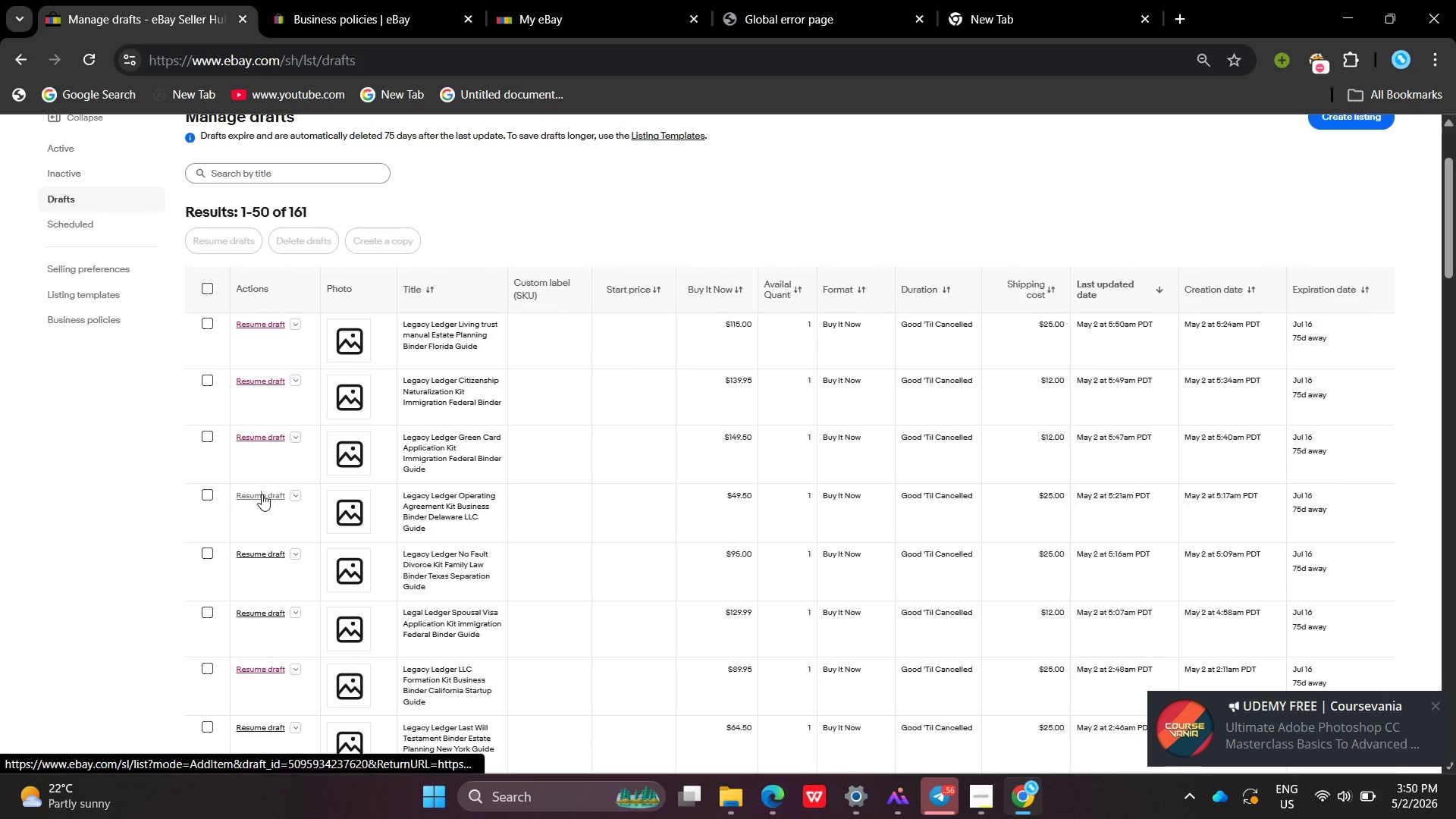 
double_click([262, 494])
 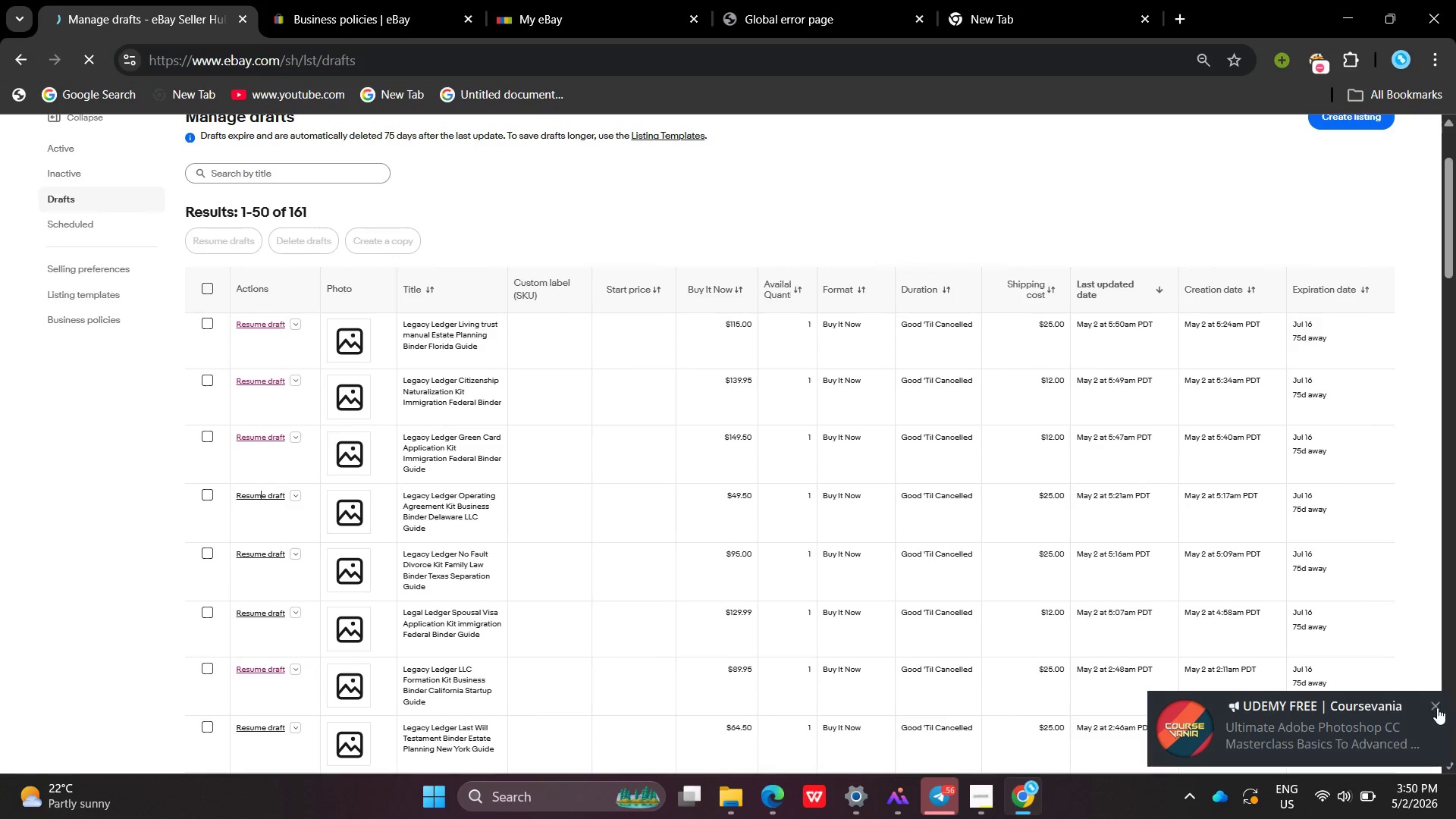 
left_click([1437, 708])
 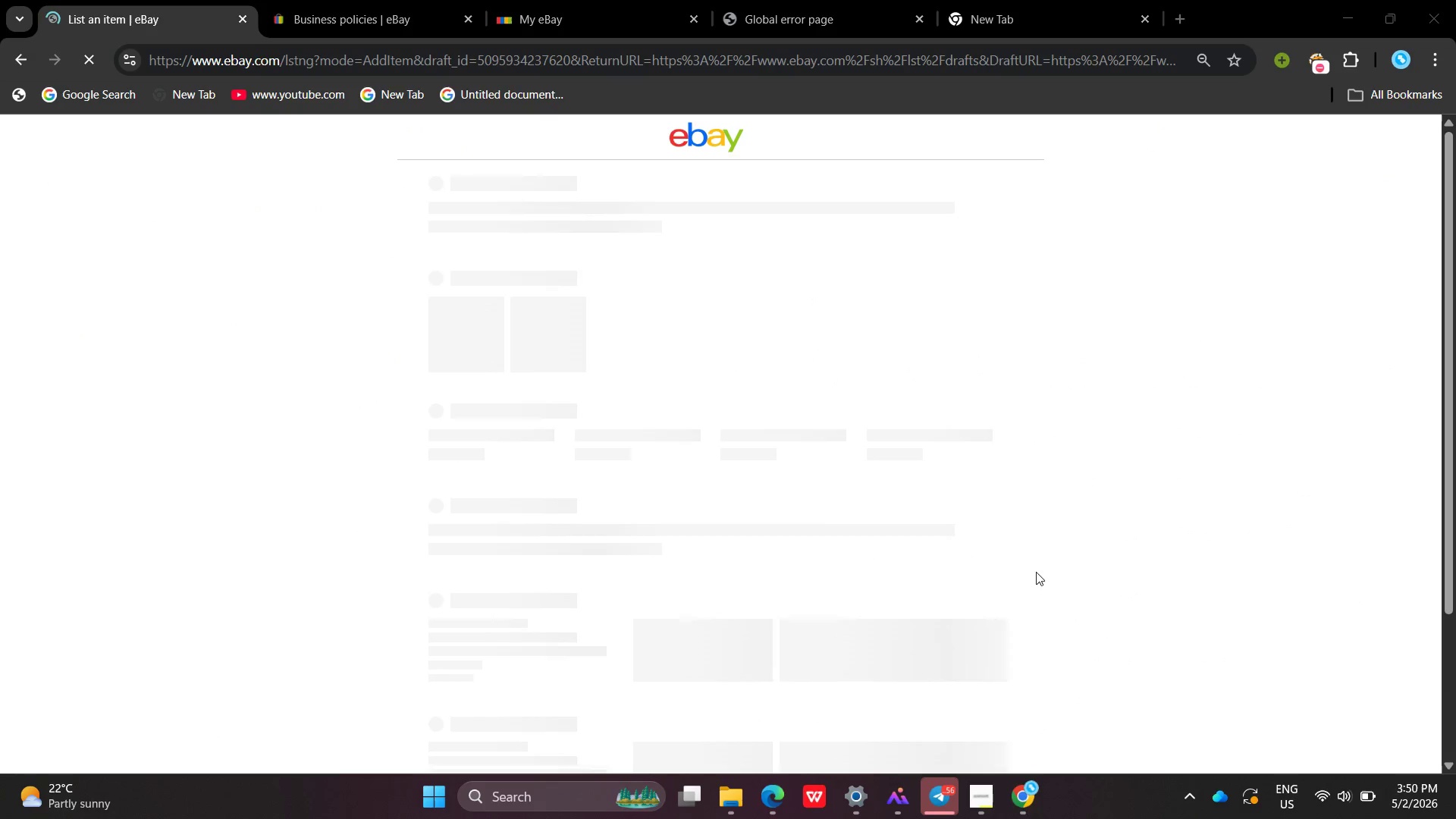 
mouse_move([890, 510])
 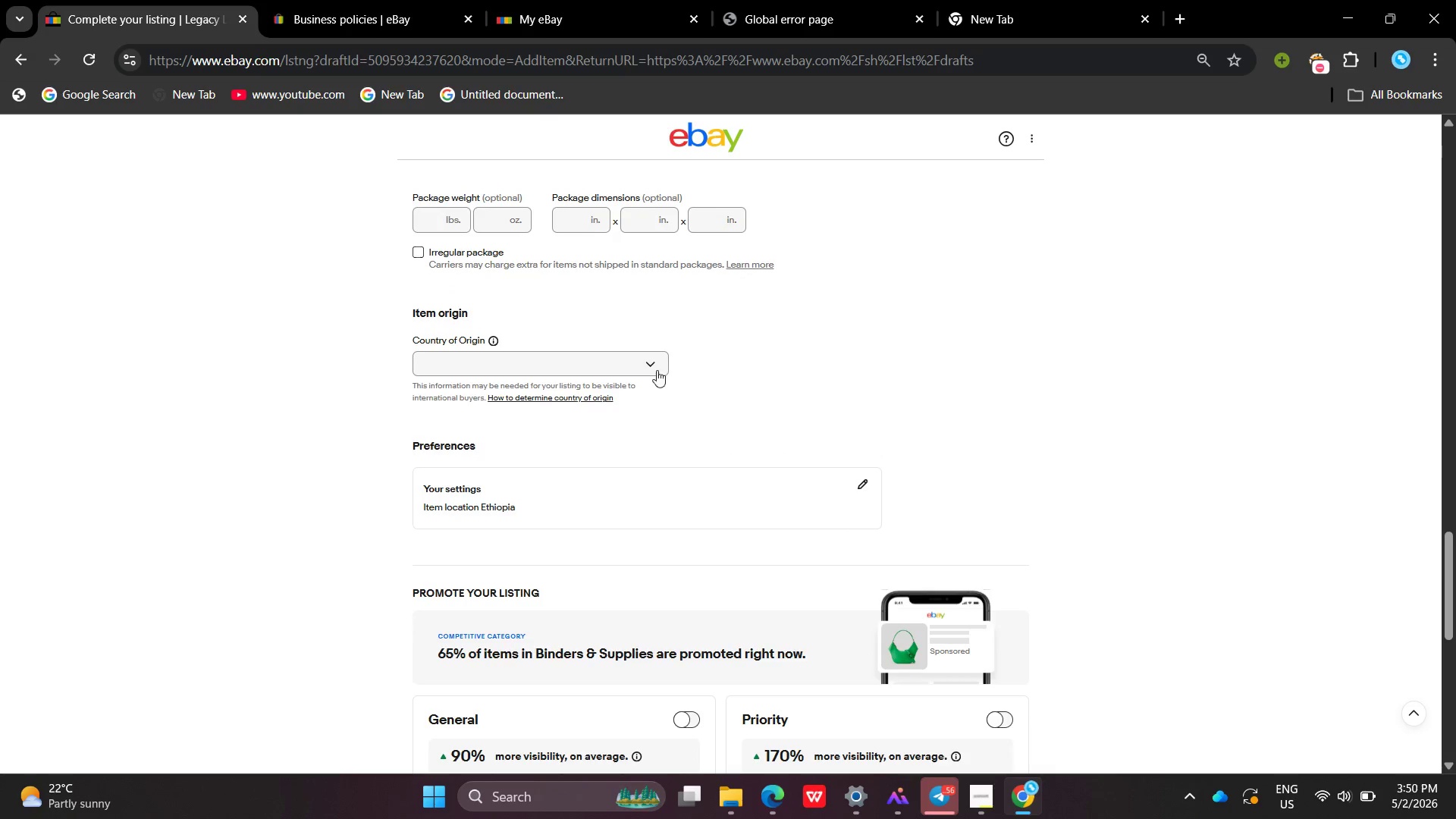 
left_click([645, 360])
 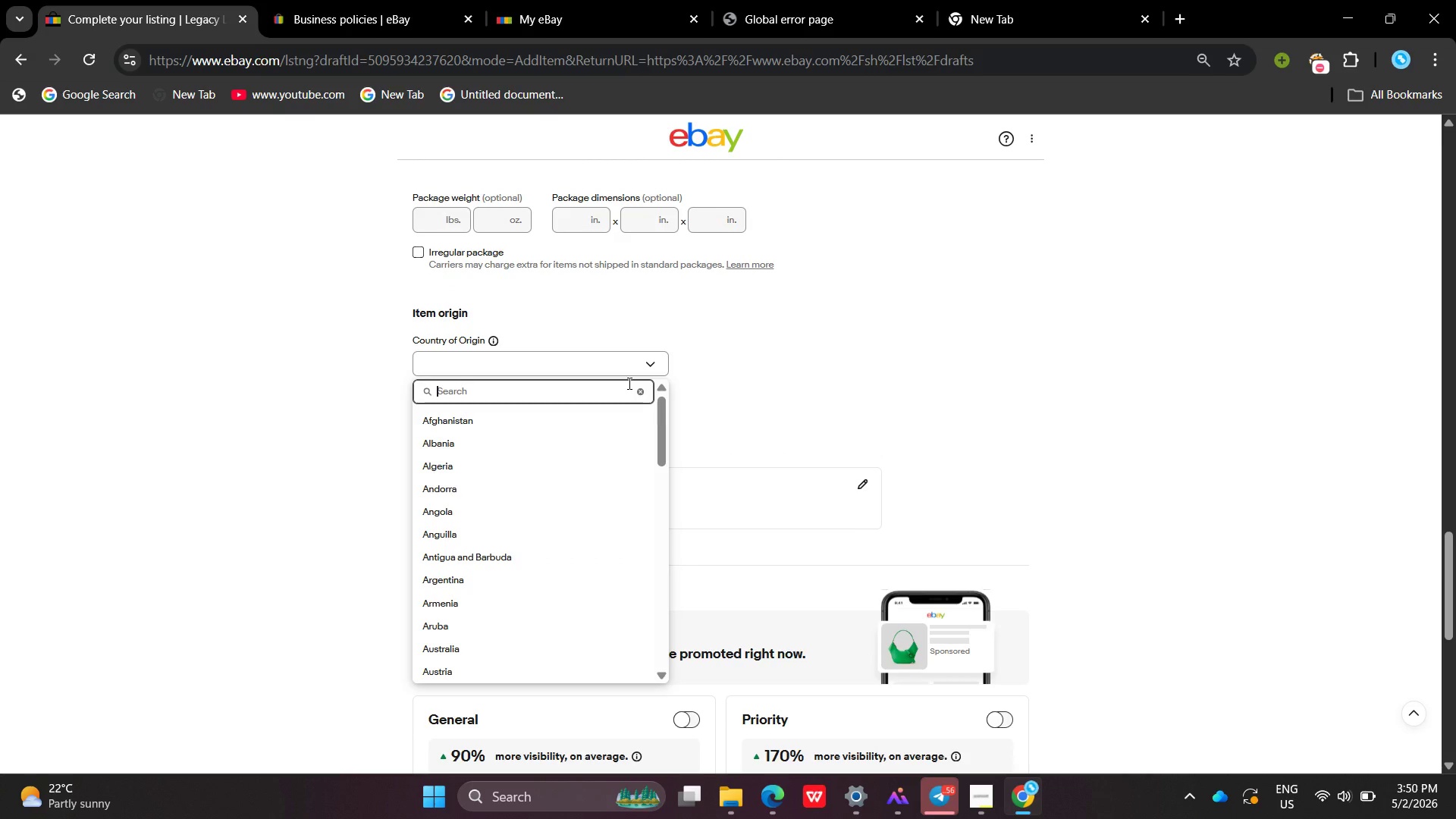 
type(Uni)
 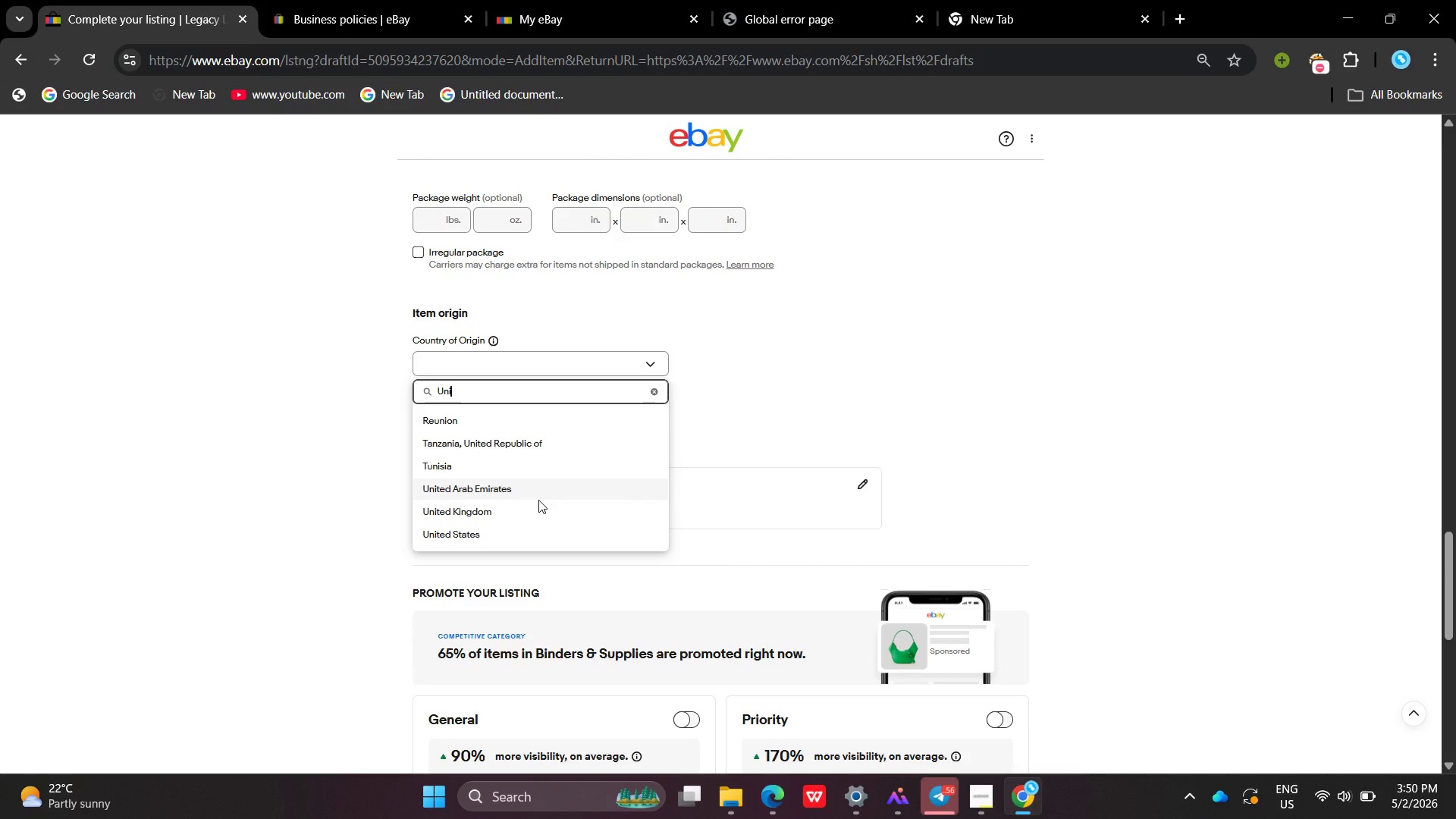 
left_click([539, 519])
 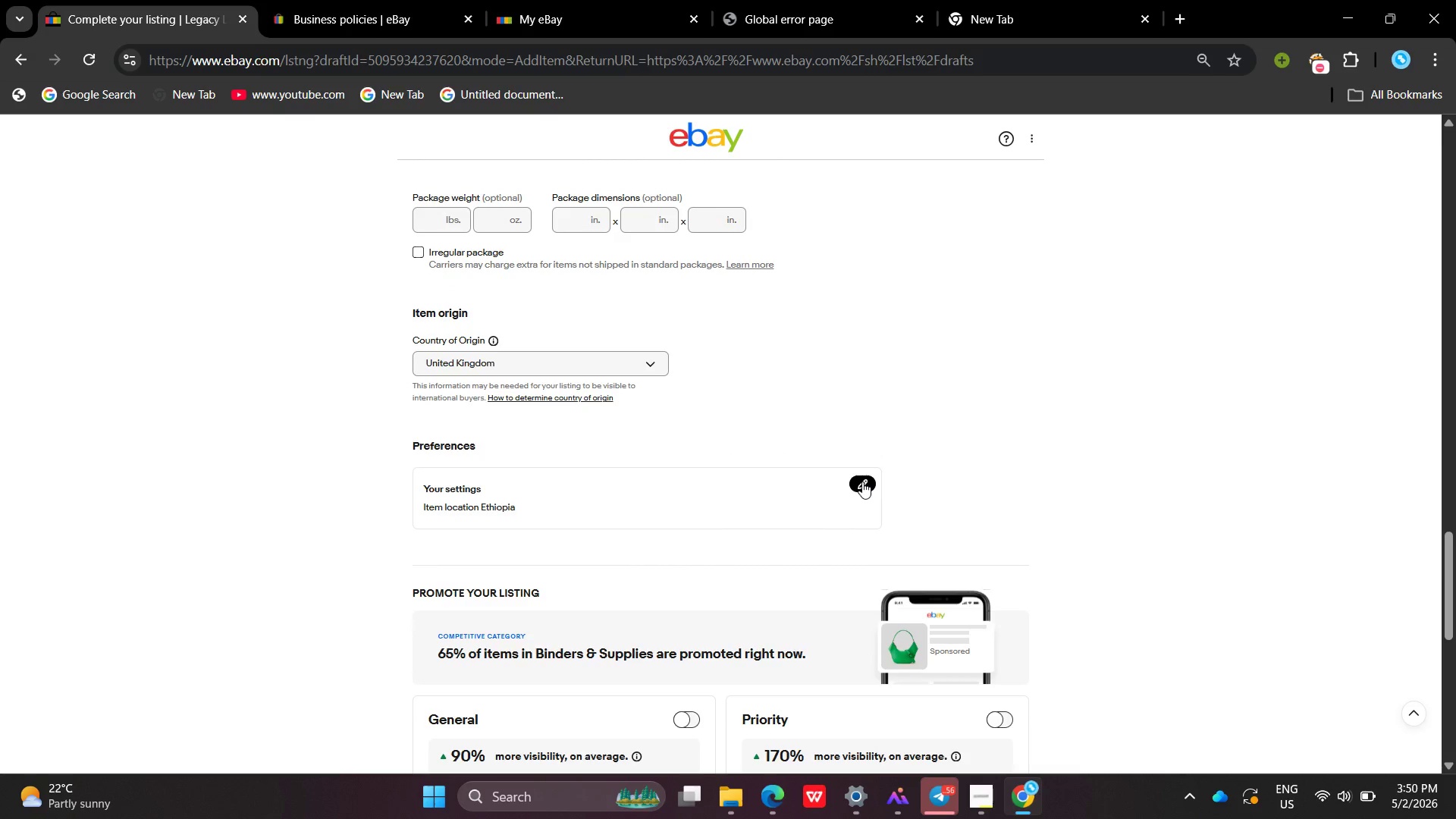 
left_click([862, 482])
 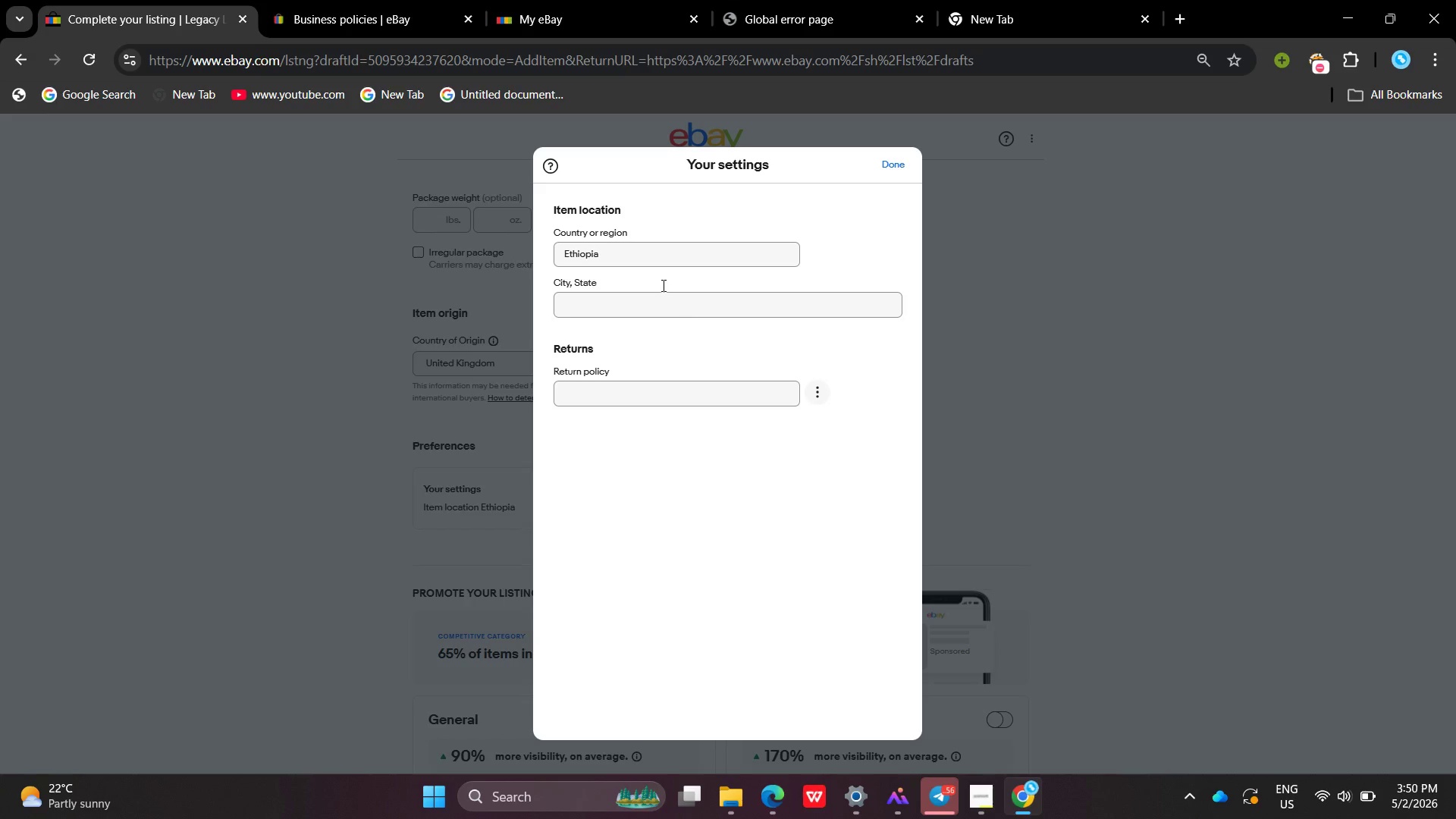 
left_click_drag(start_coordinate=[661, 281], to_coordinate=[650, 295])
 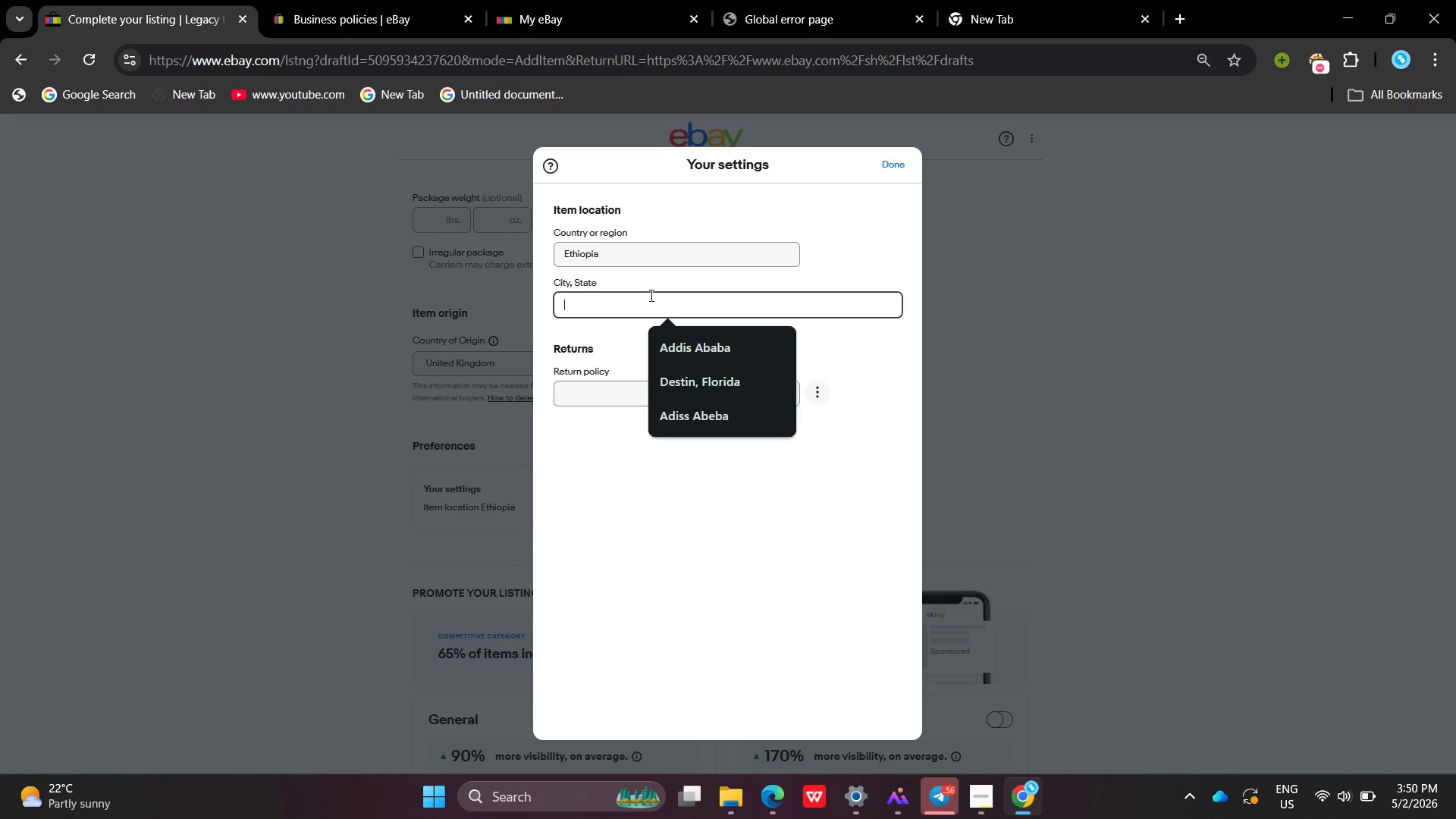 
left_click([650, 295])
 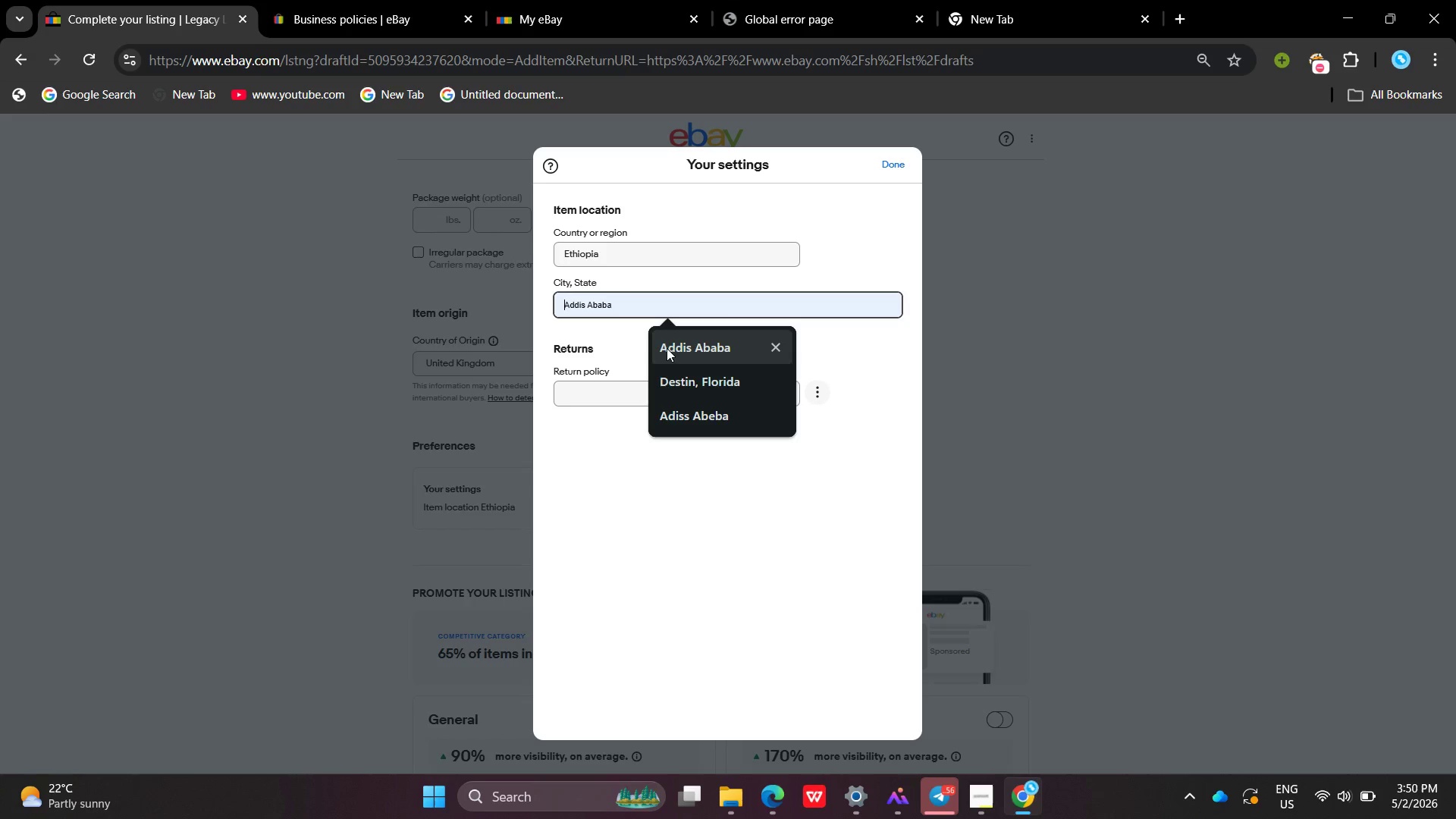 
left_click([667, 348])
 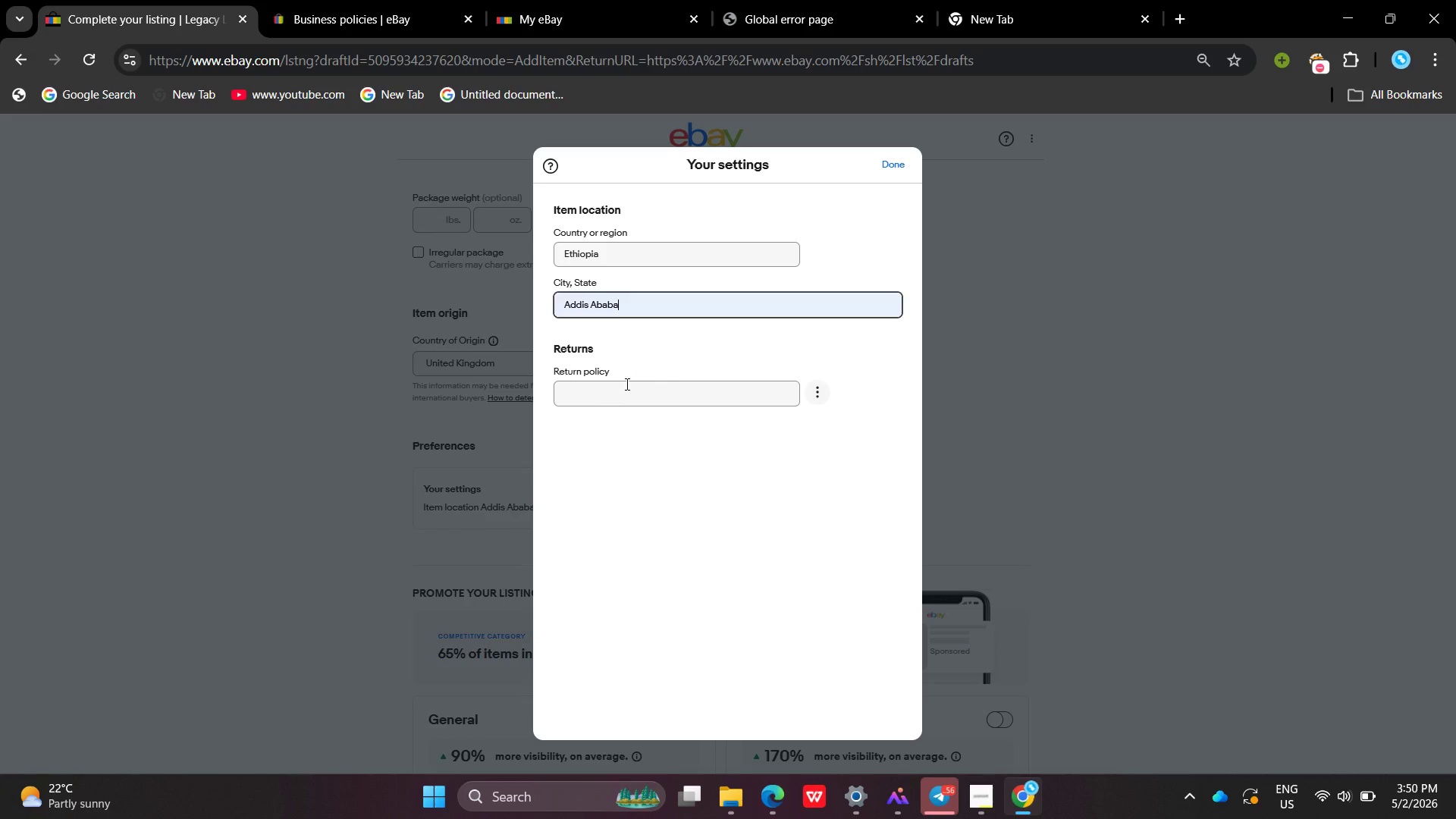 
left_click([626, 384])
 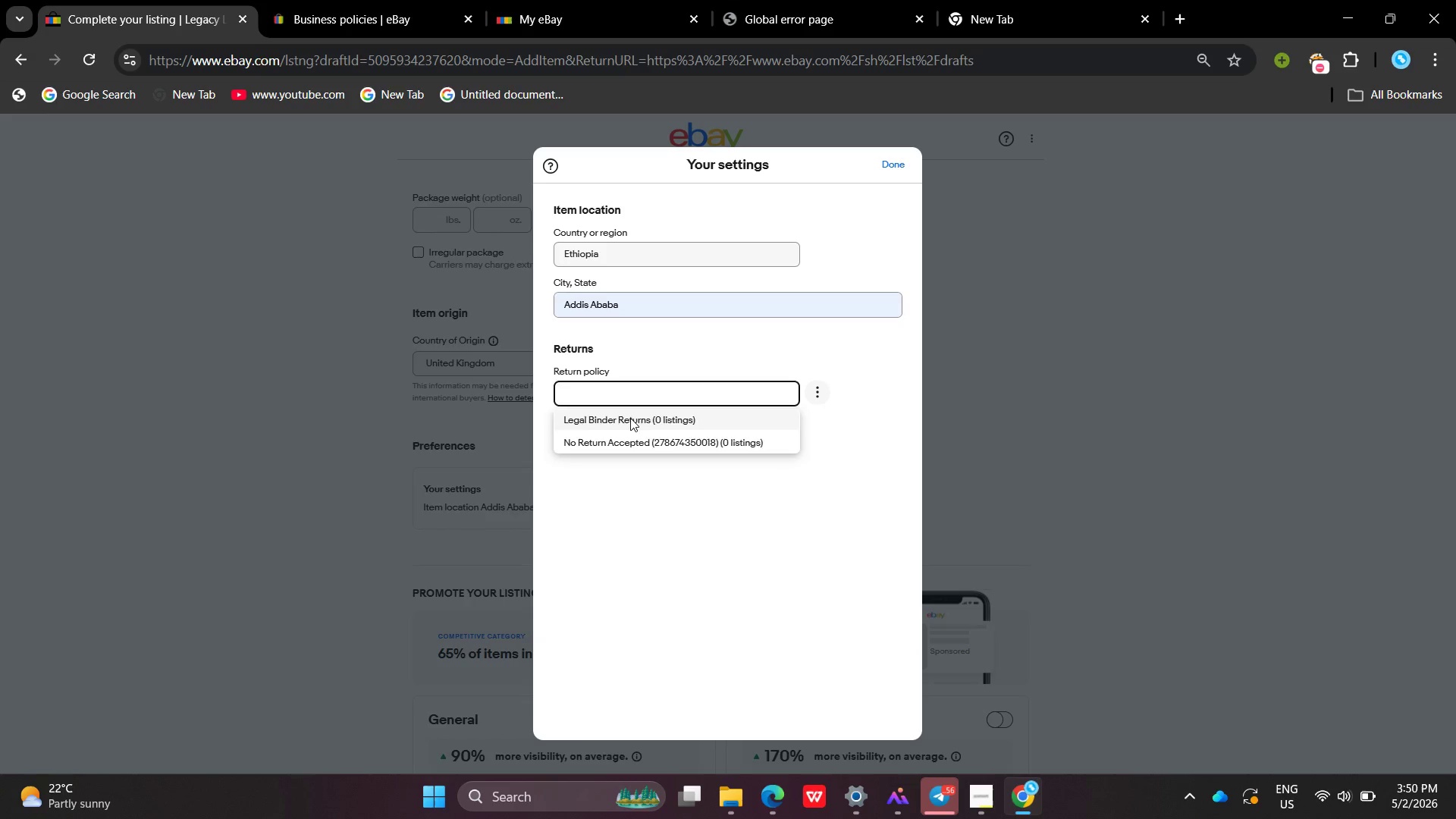 
left_click([630, 418])
 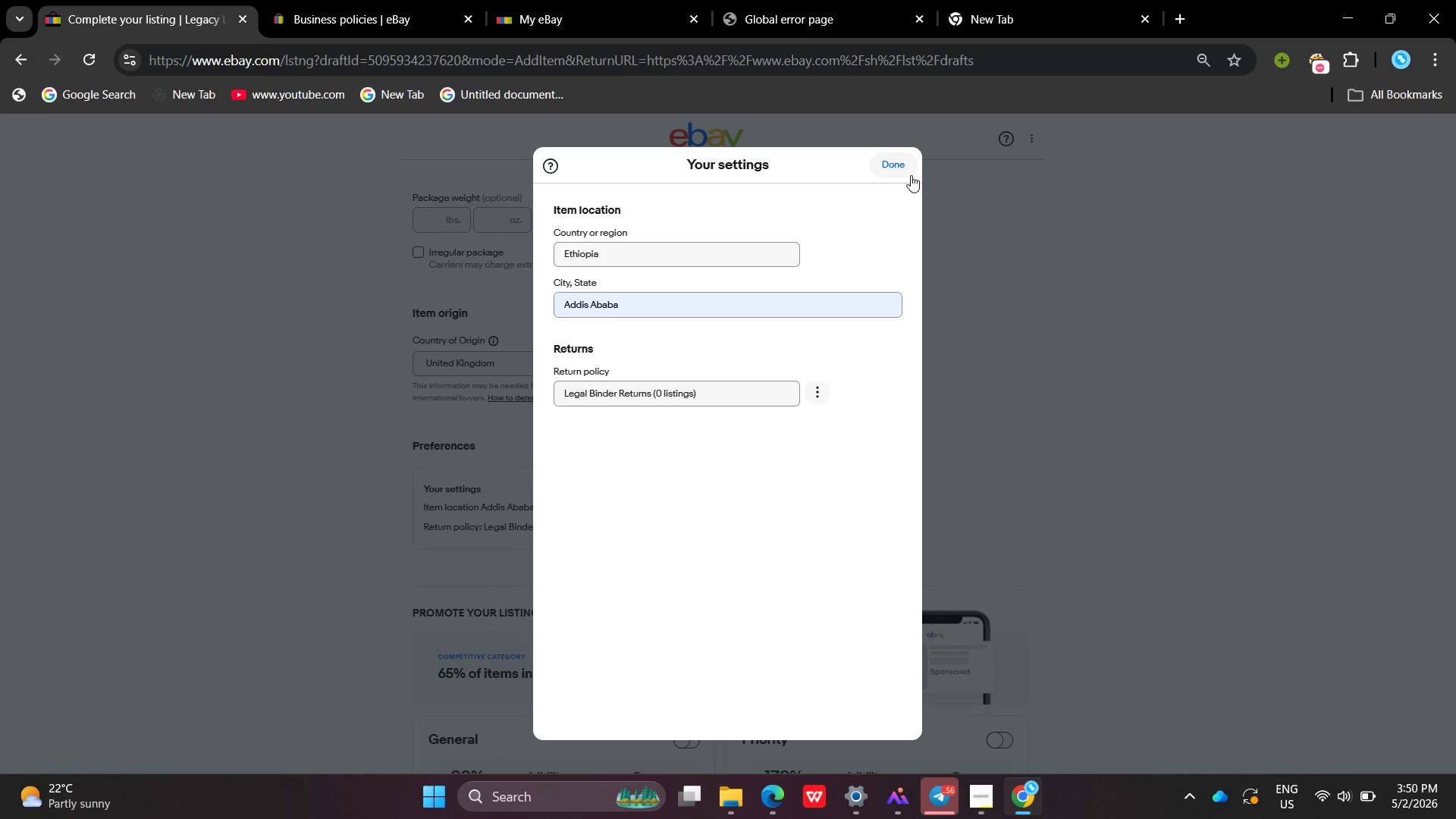 
left_click([911, 175])
 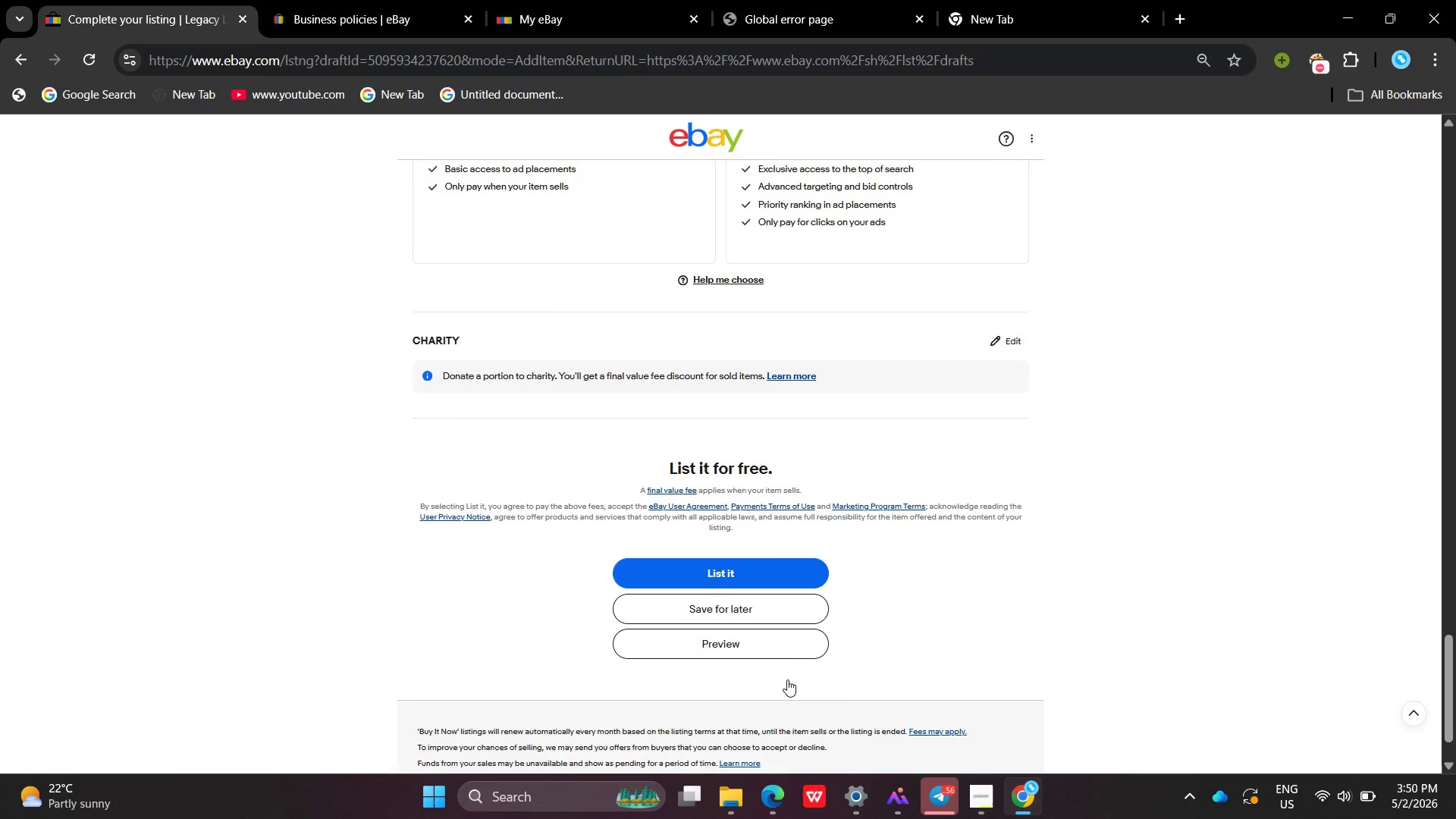 
left_click([765, 610])
 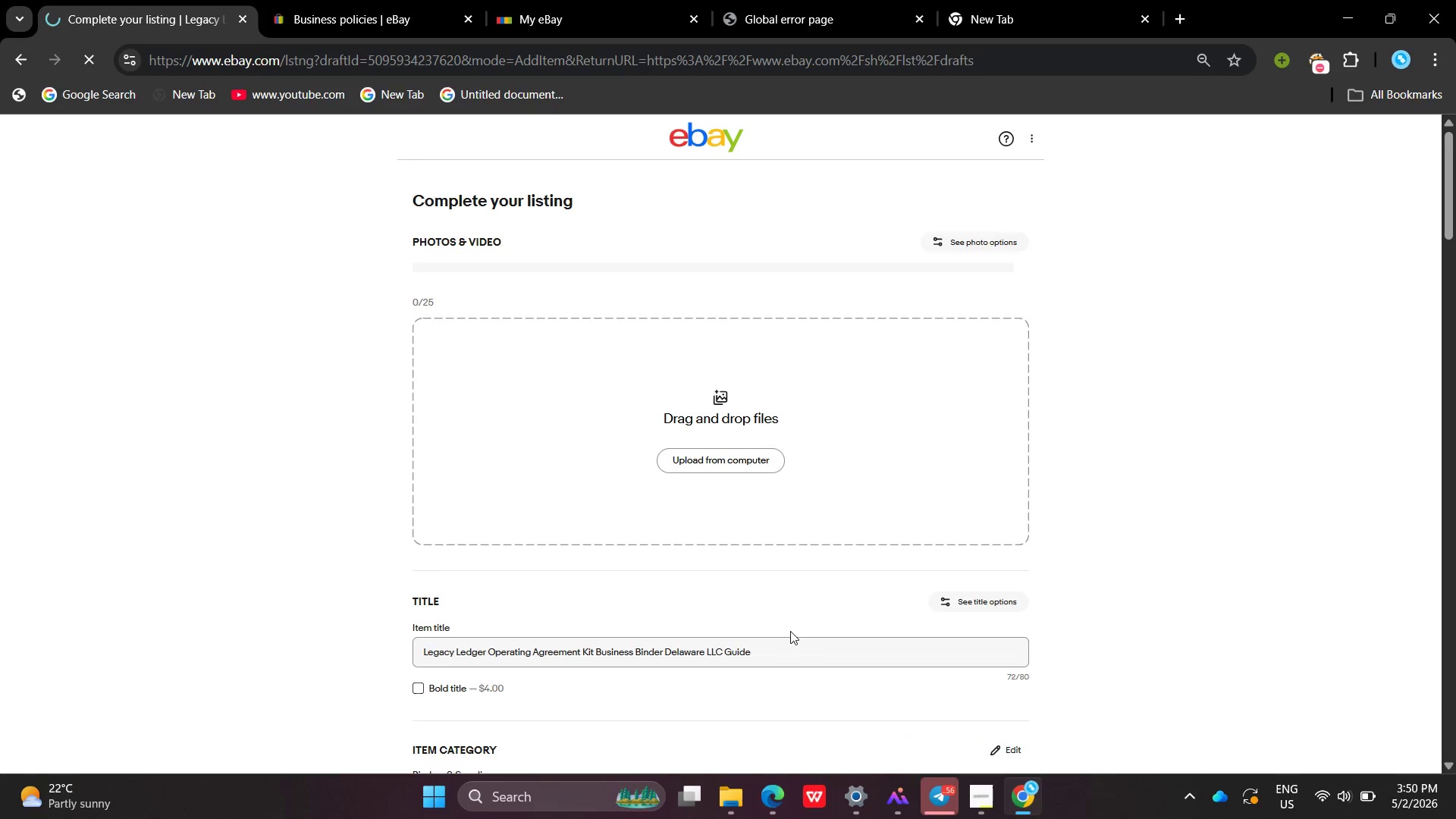 
wait(8.03)
 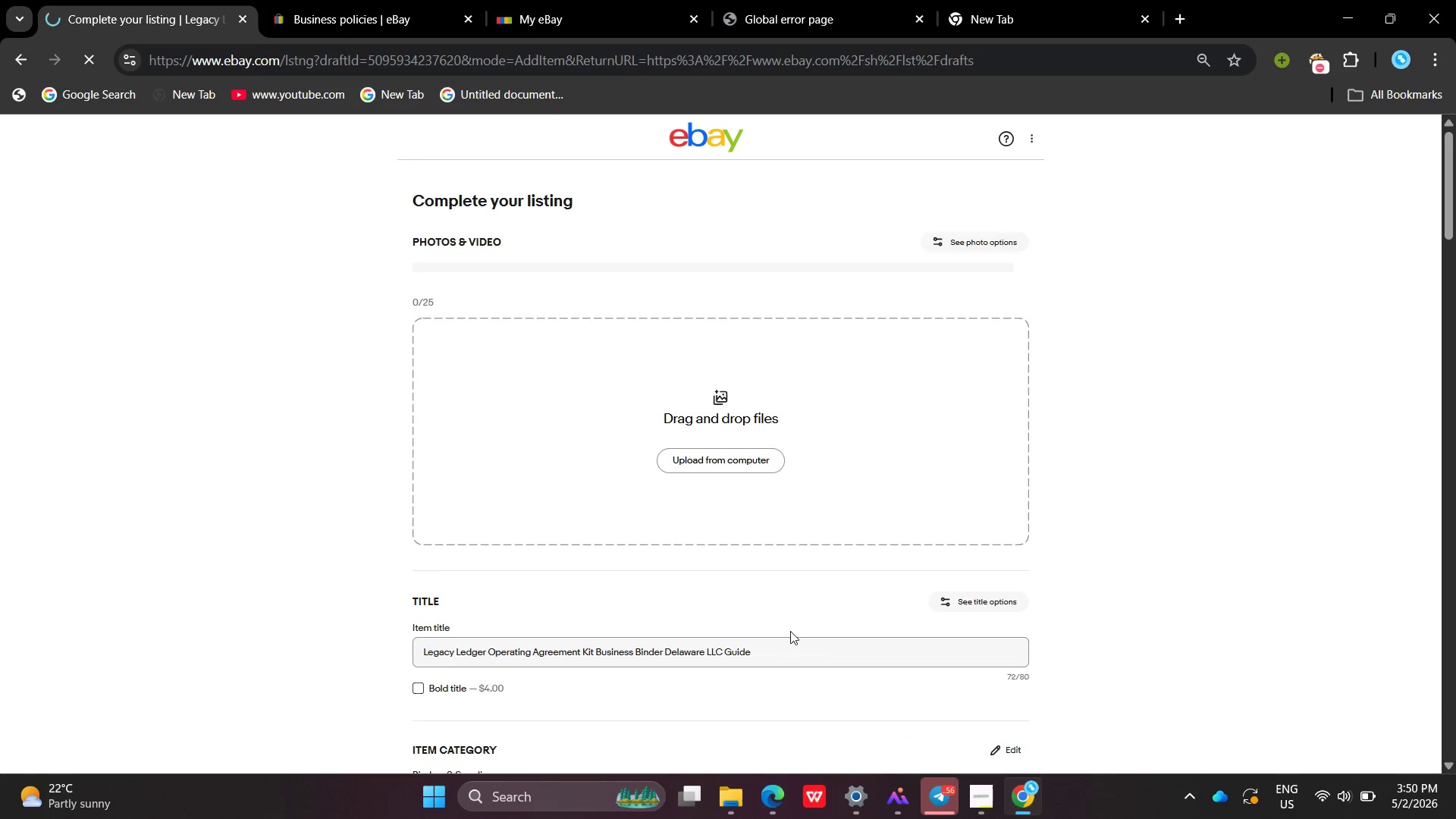 
left_click([278, 543])
 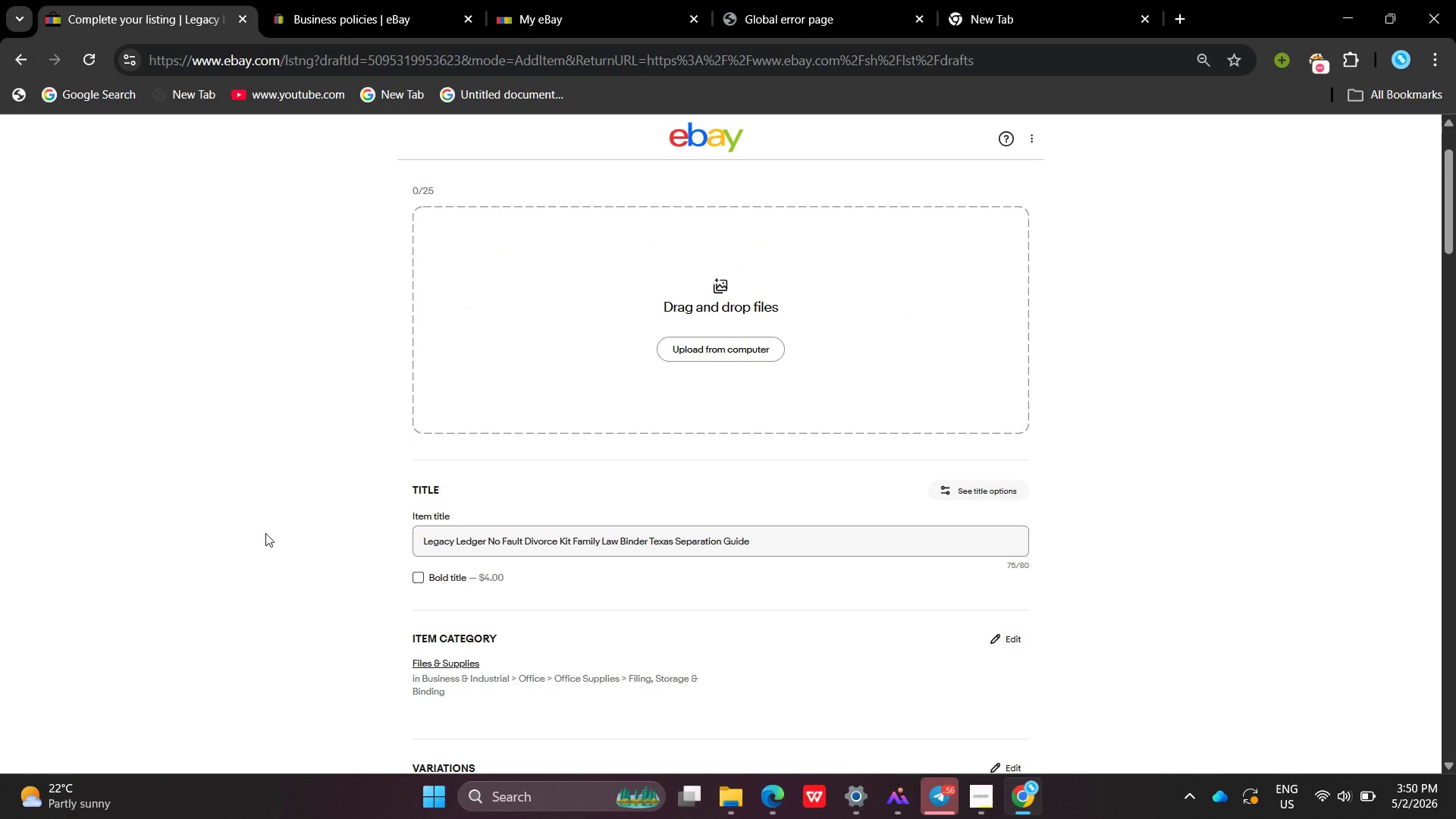 
wait(17.88)
 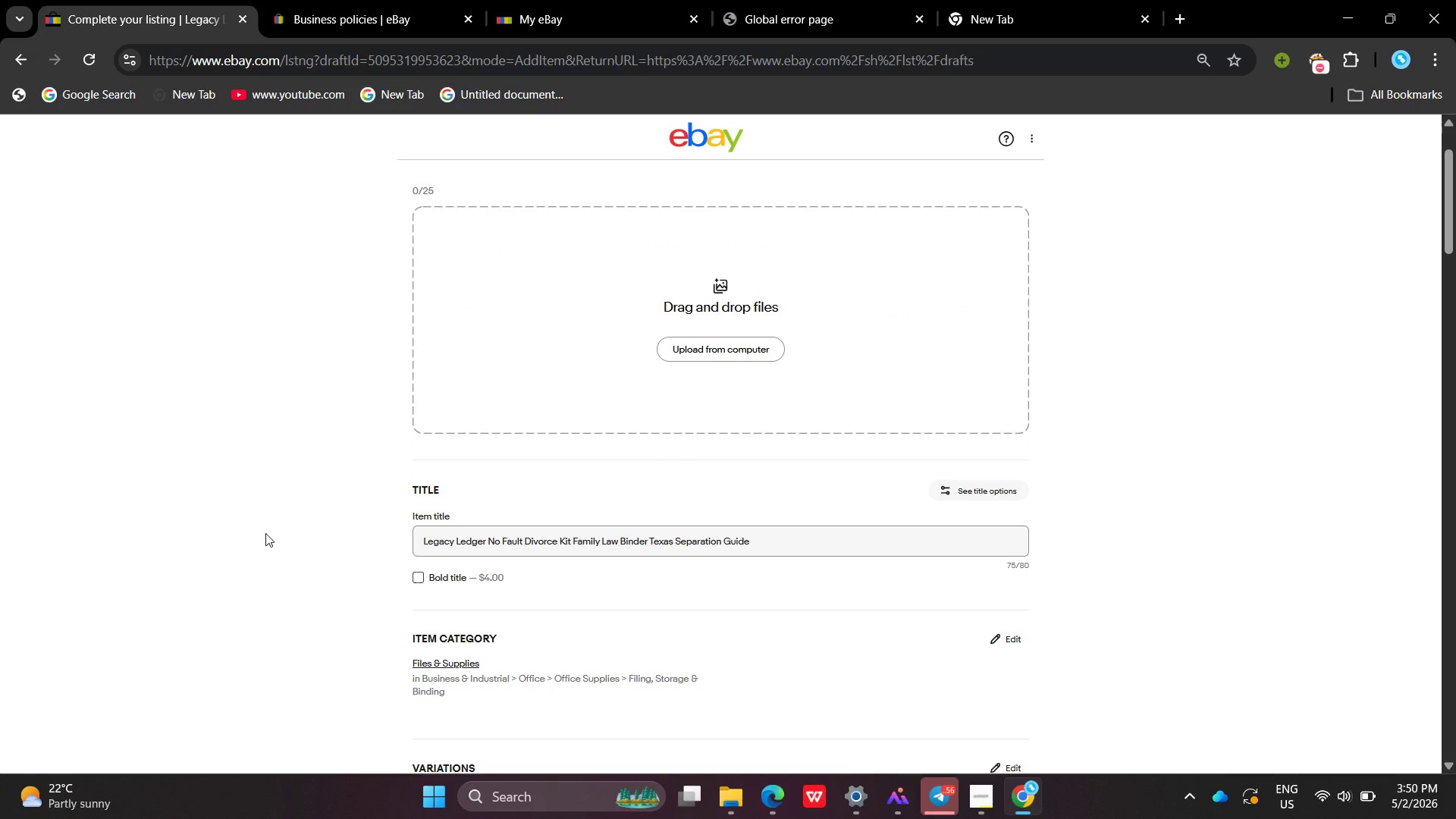 
right_click([265, 533])
 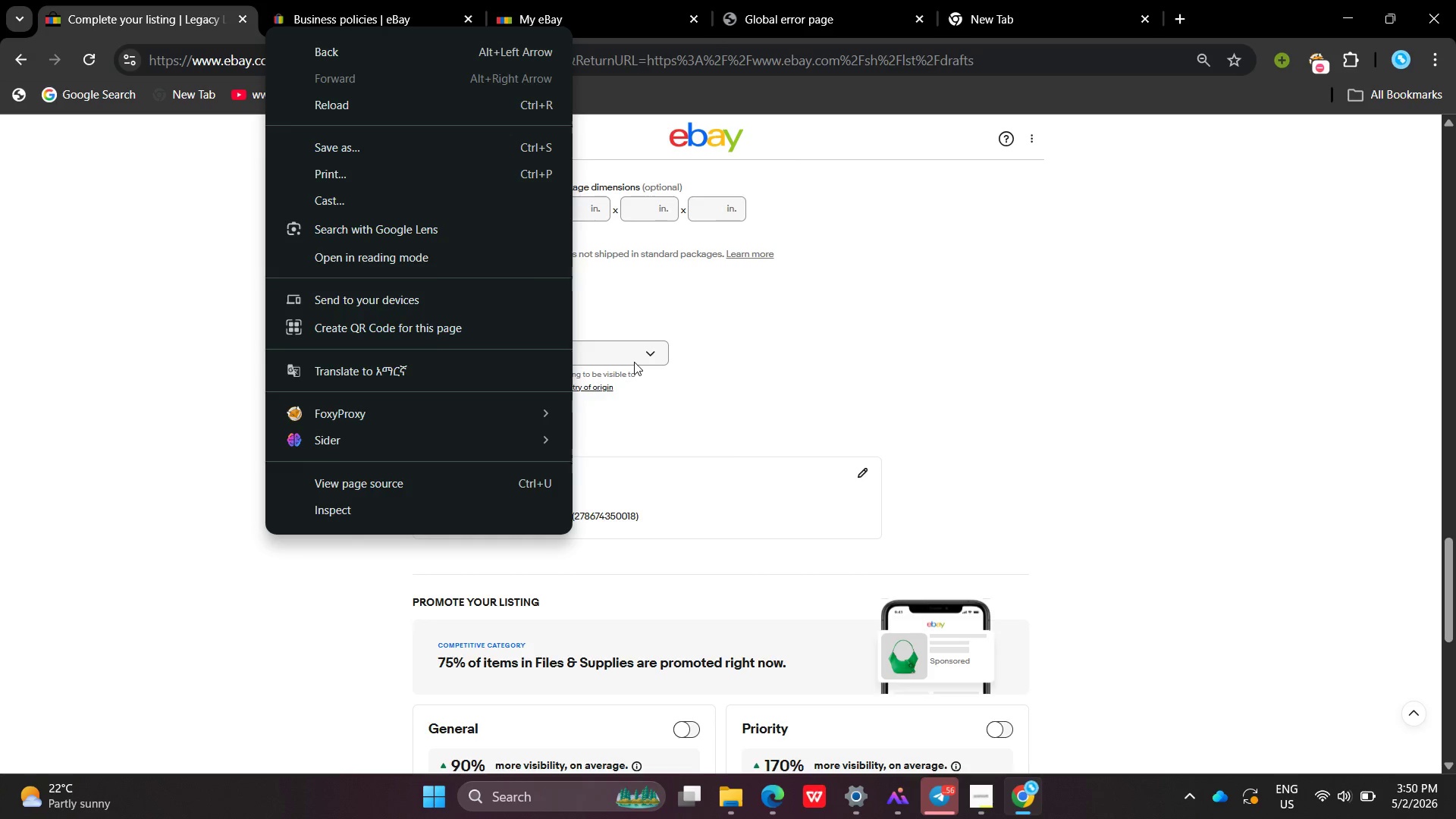 
left_click([634, 362])
 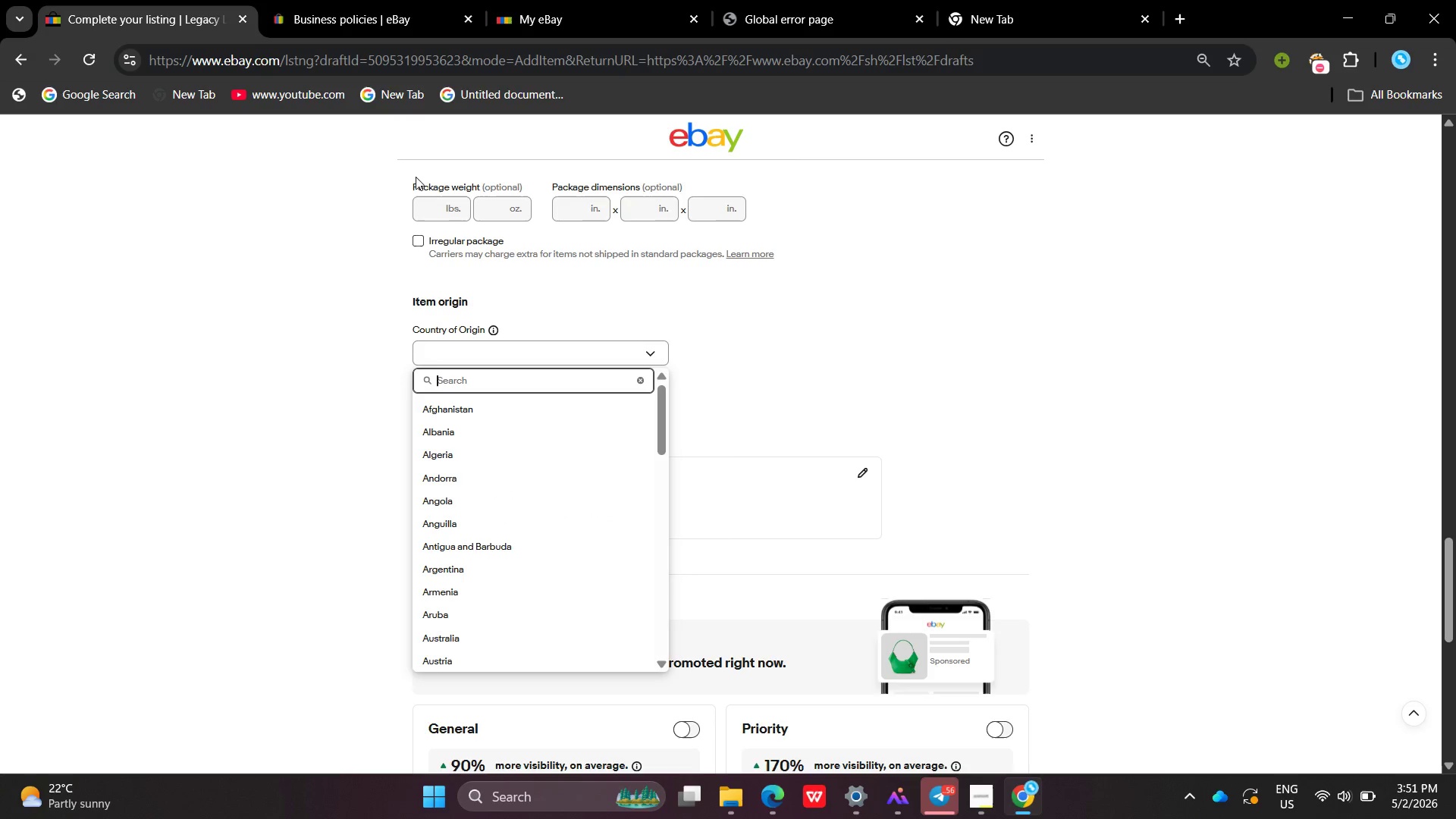 
type(uni)
 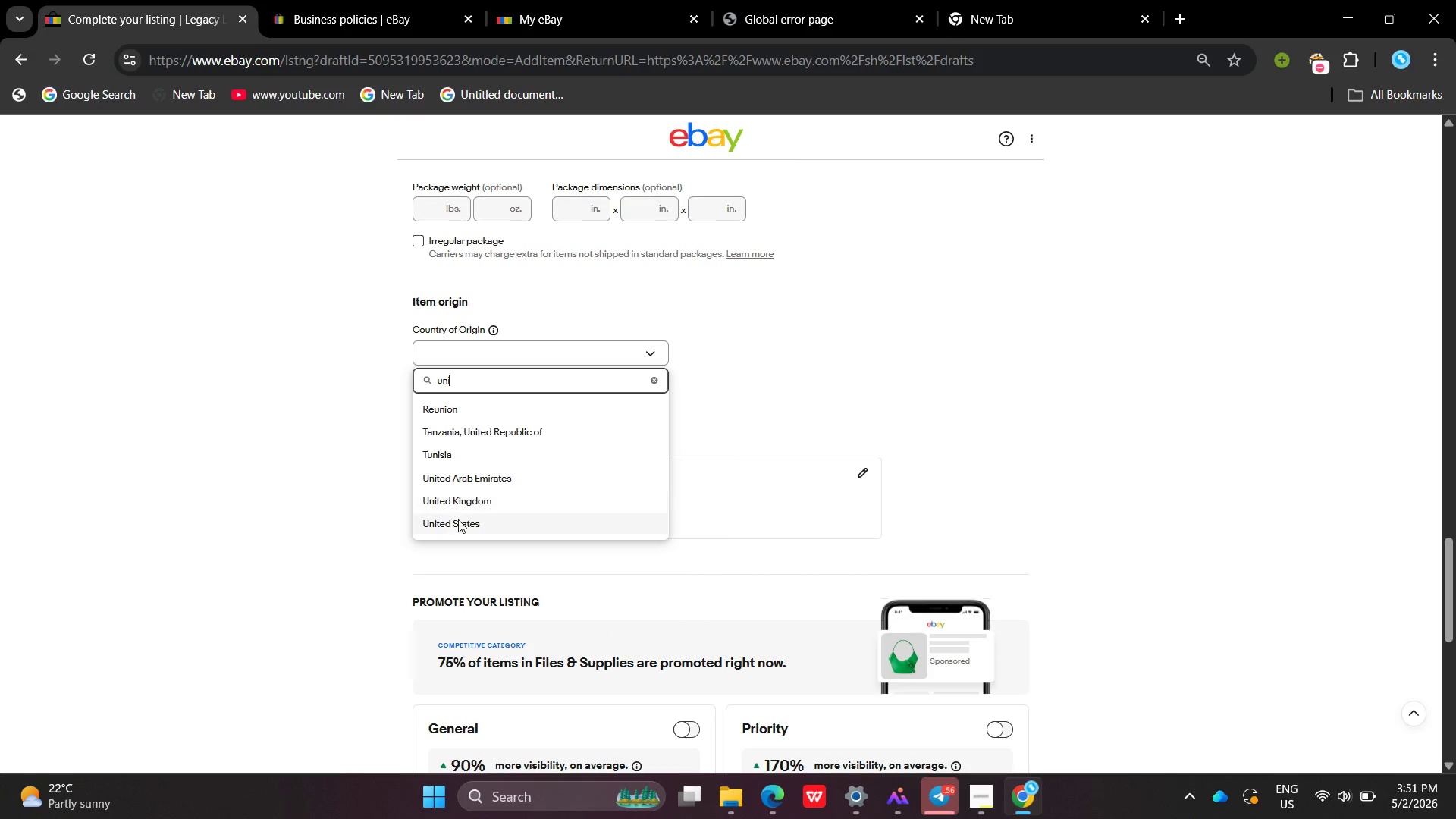 
left_click([458, 519])
 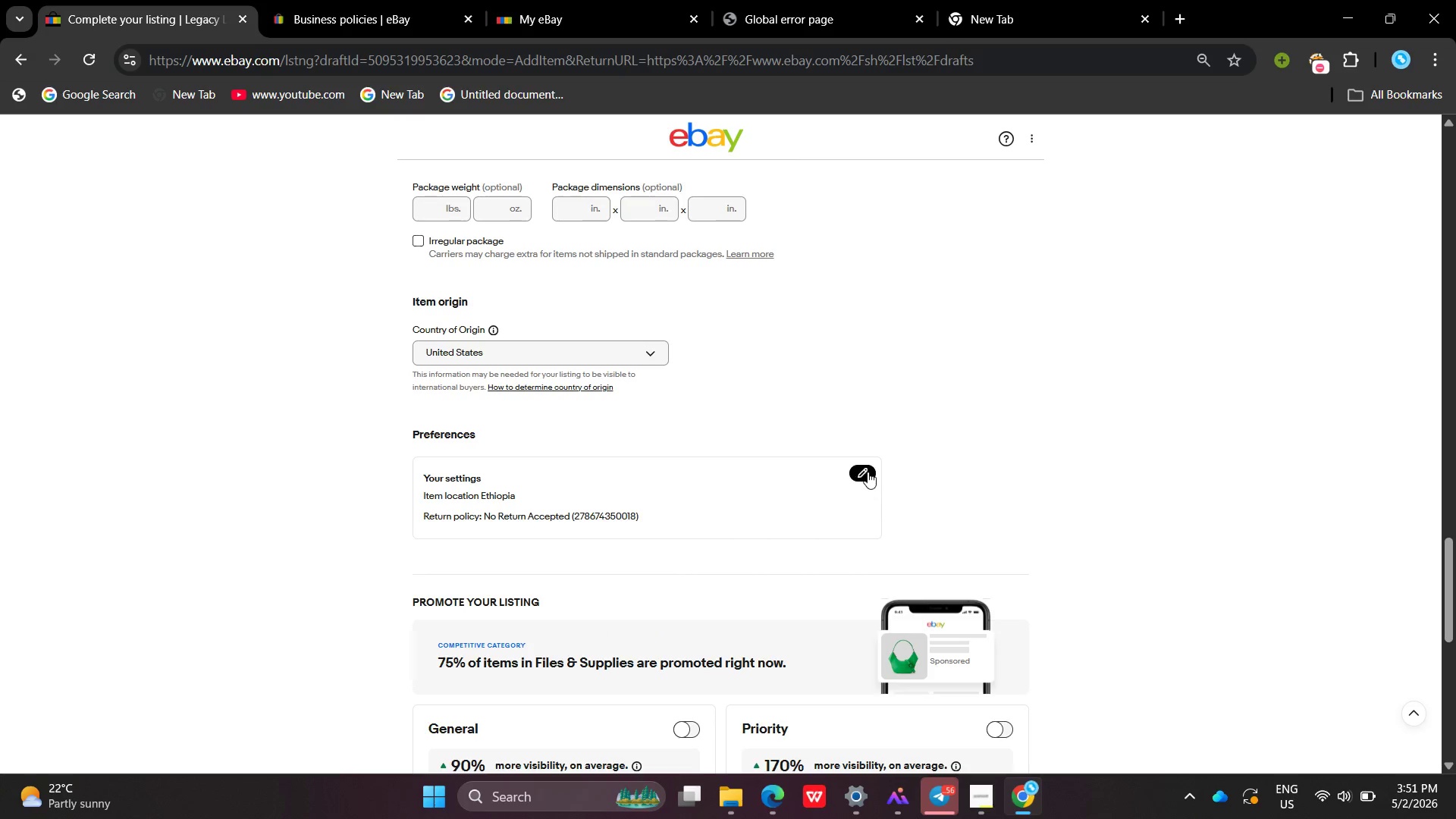 
left_click([868, 472])
 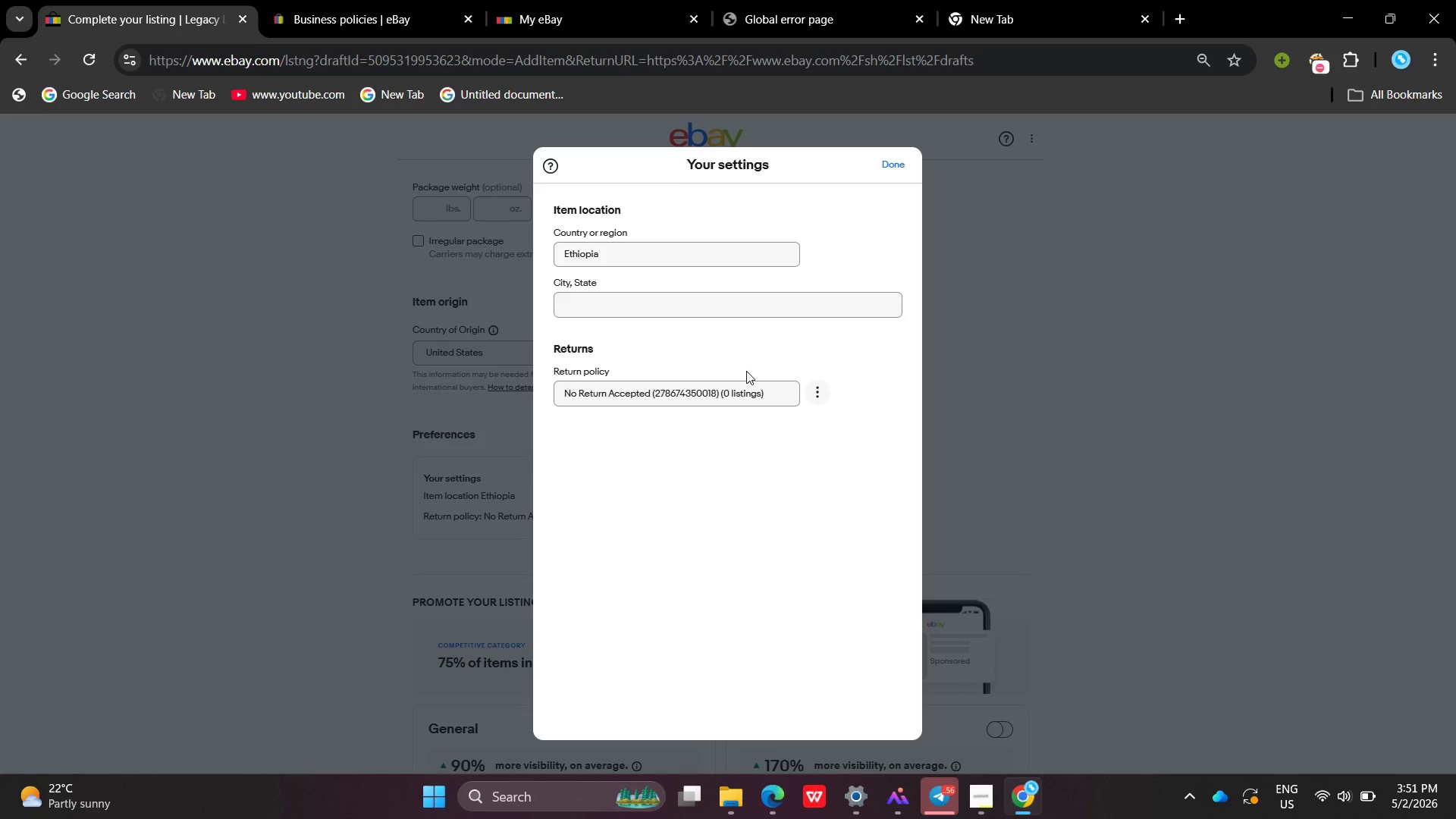 
left_click([746, 386])
 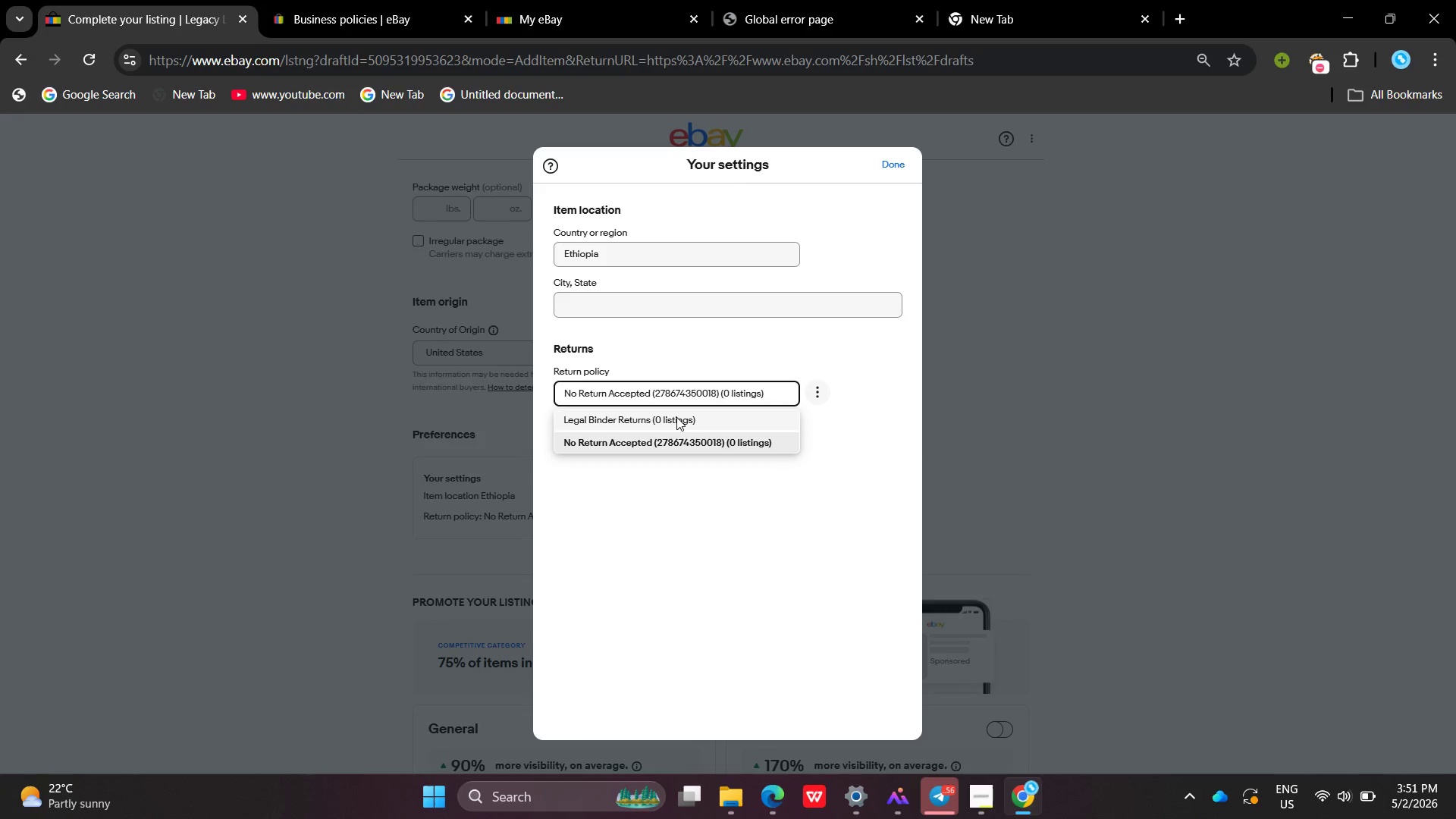 
left_click([676, 417])
 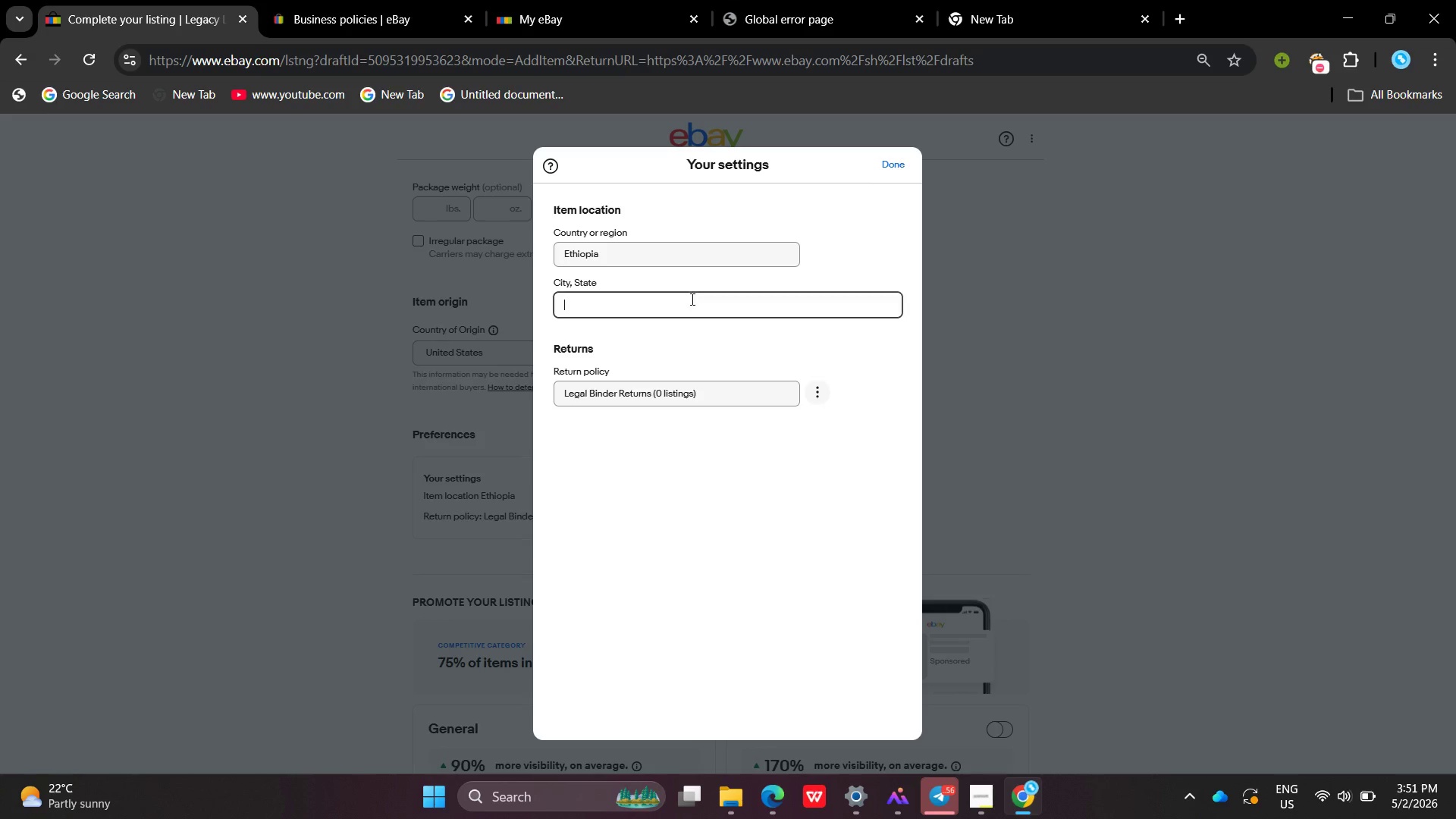 
left_click([691, 299])
 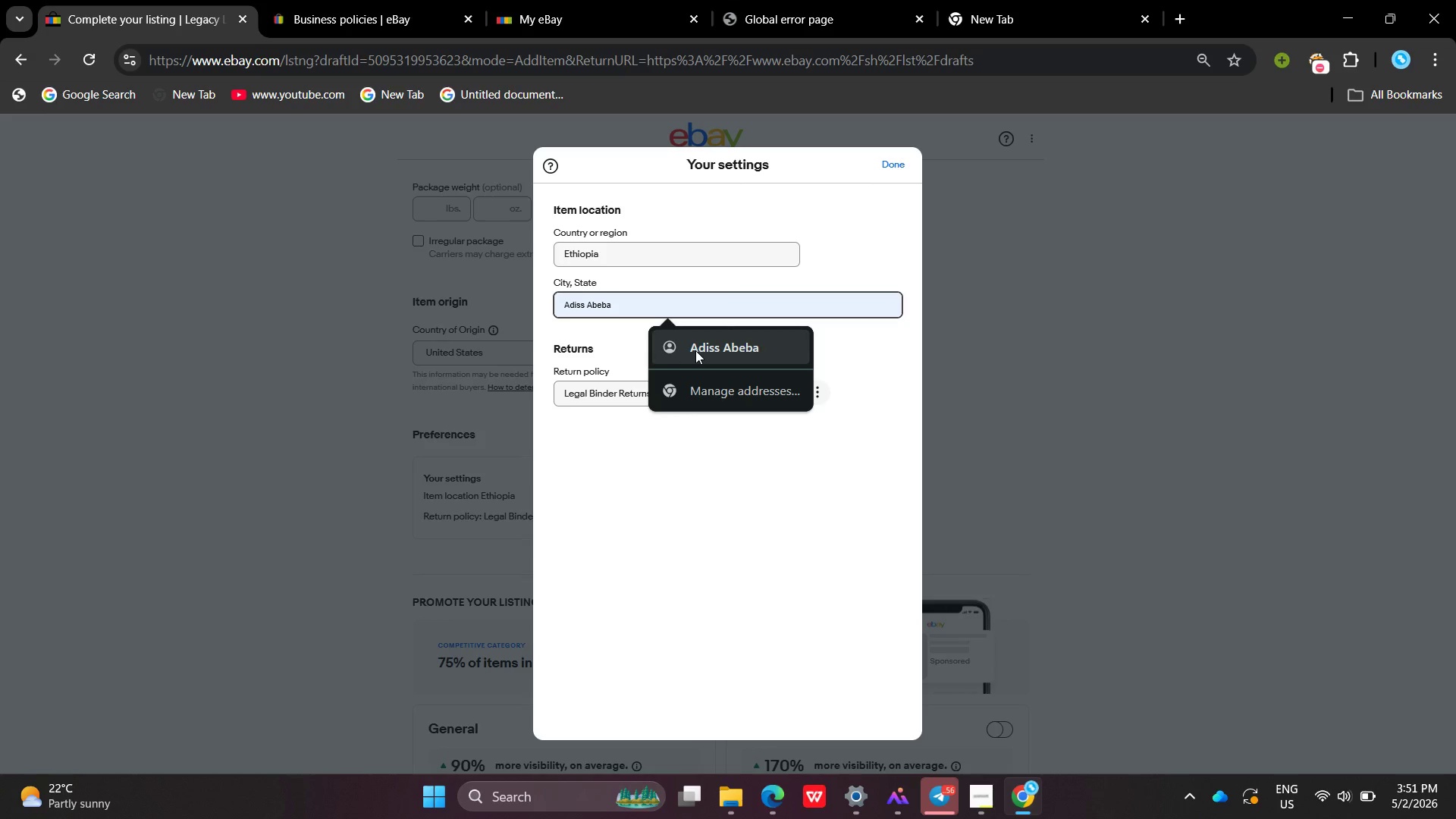 
left_click([695, 350])
 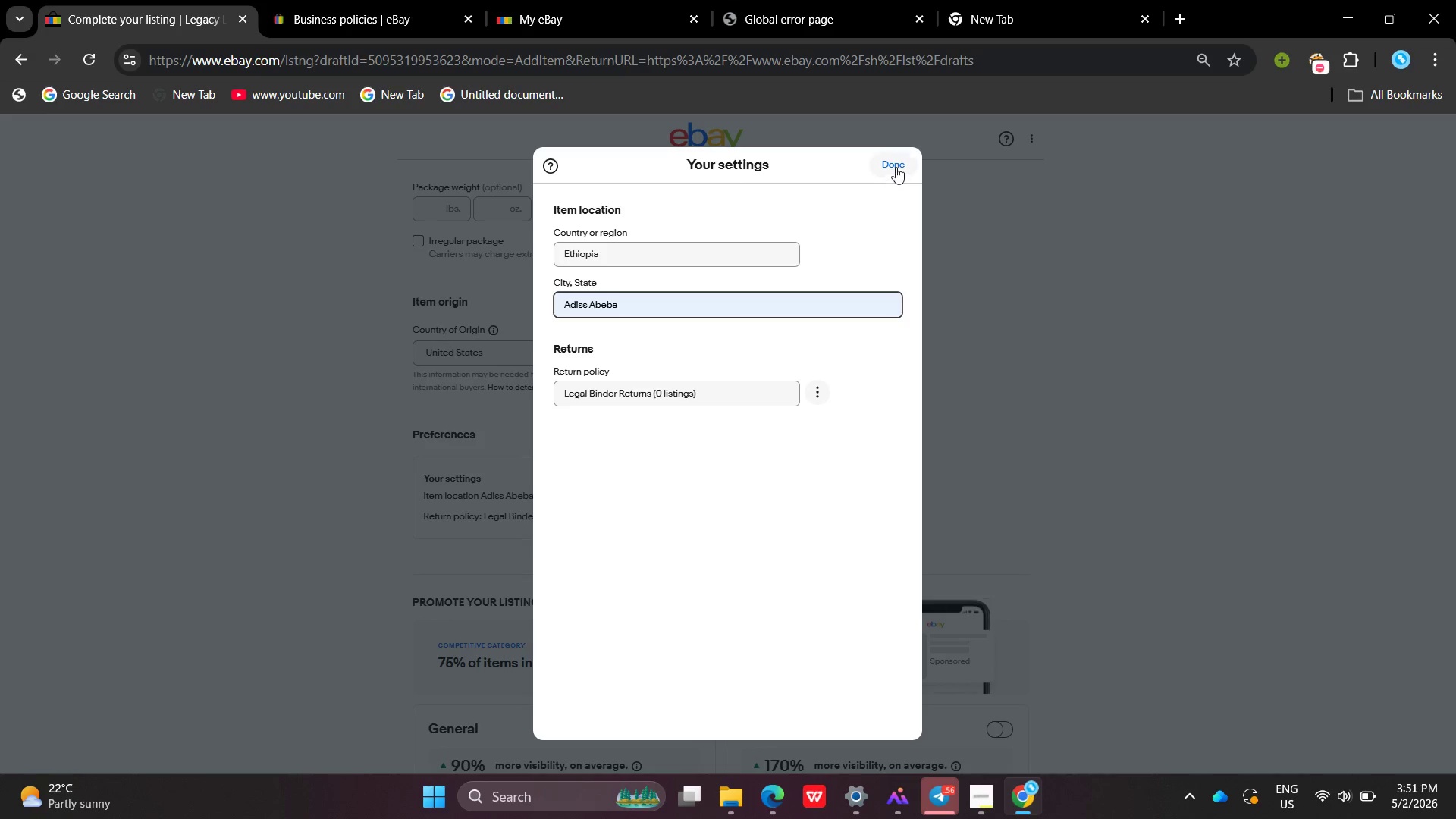 
left_click([896, 167])
 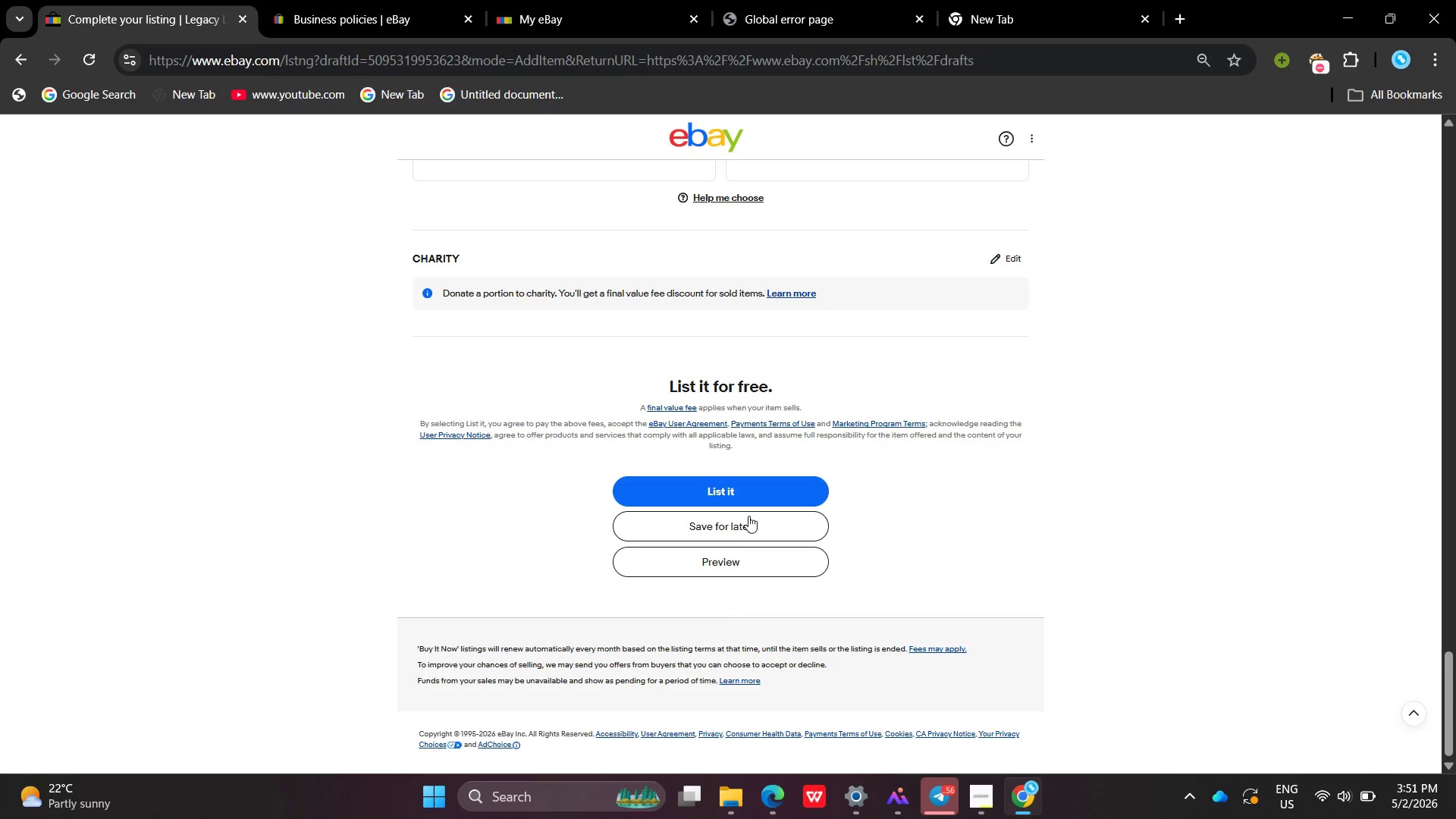 
left_click([744, 519])
 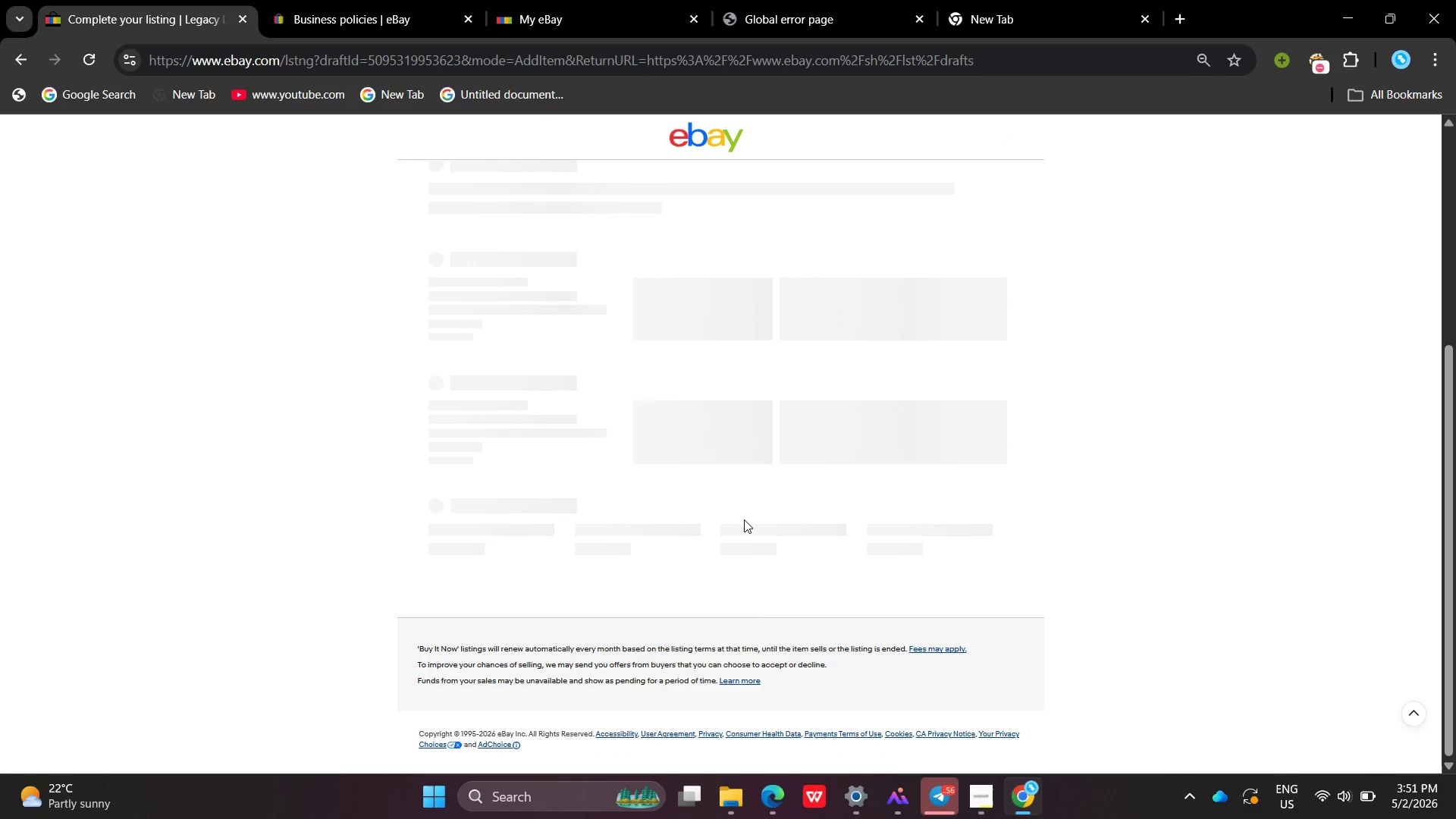 
left_click([744, 519])
 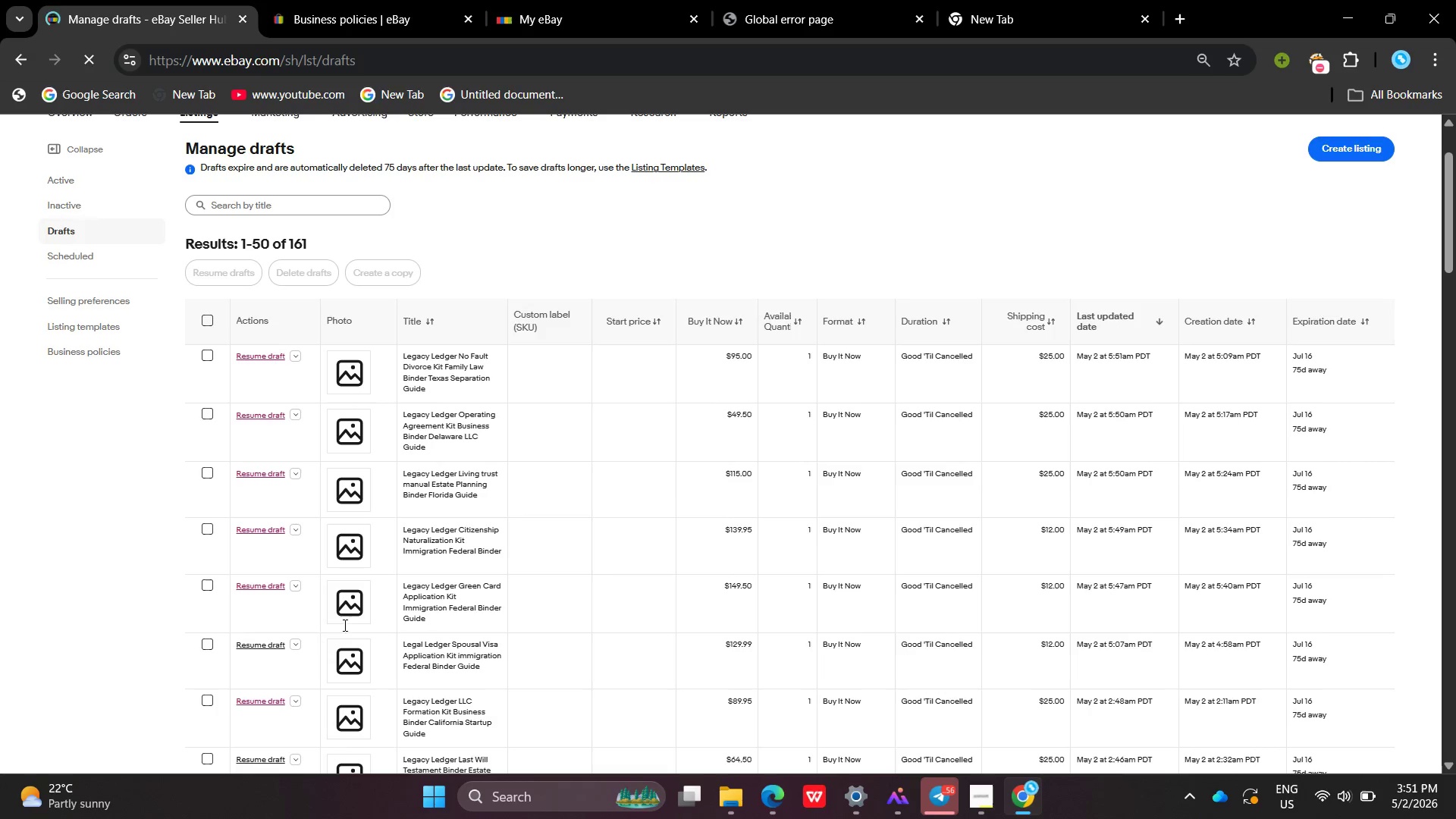 
left_click([268, 637])
 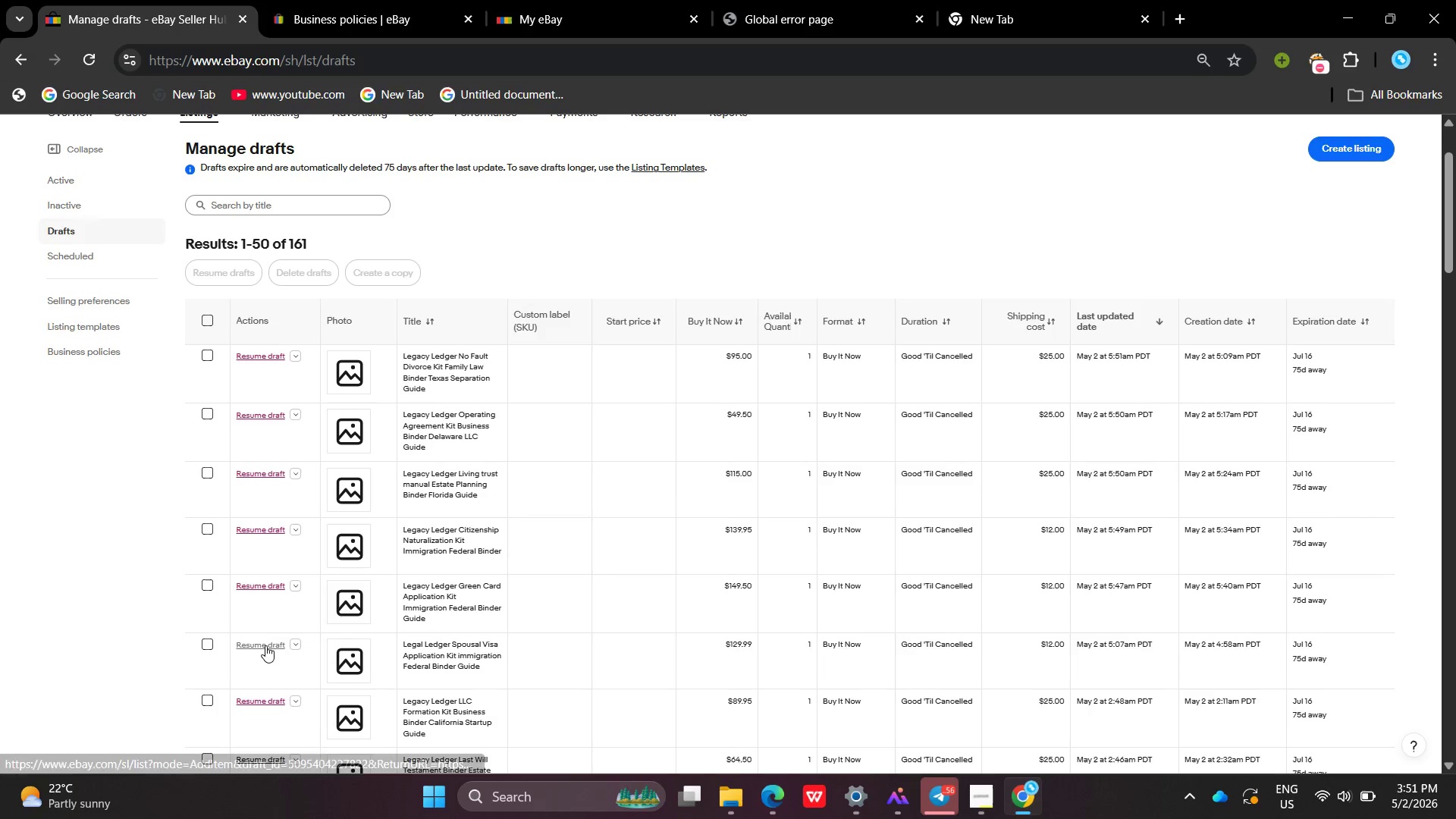 
left_click([265, 645])
 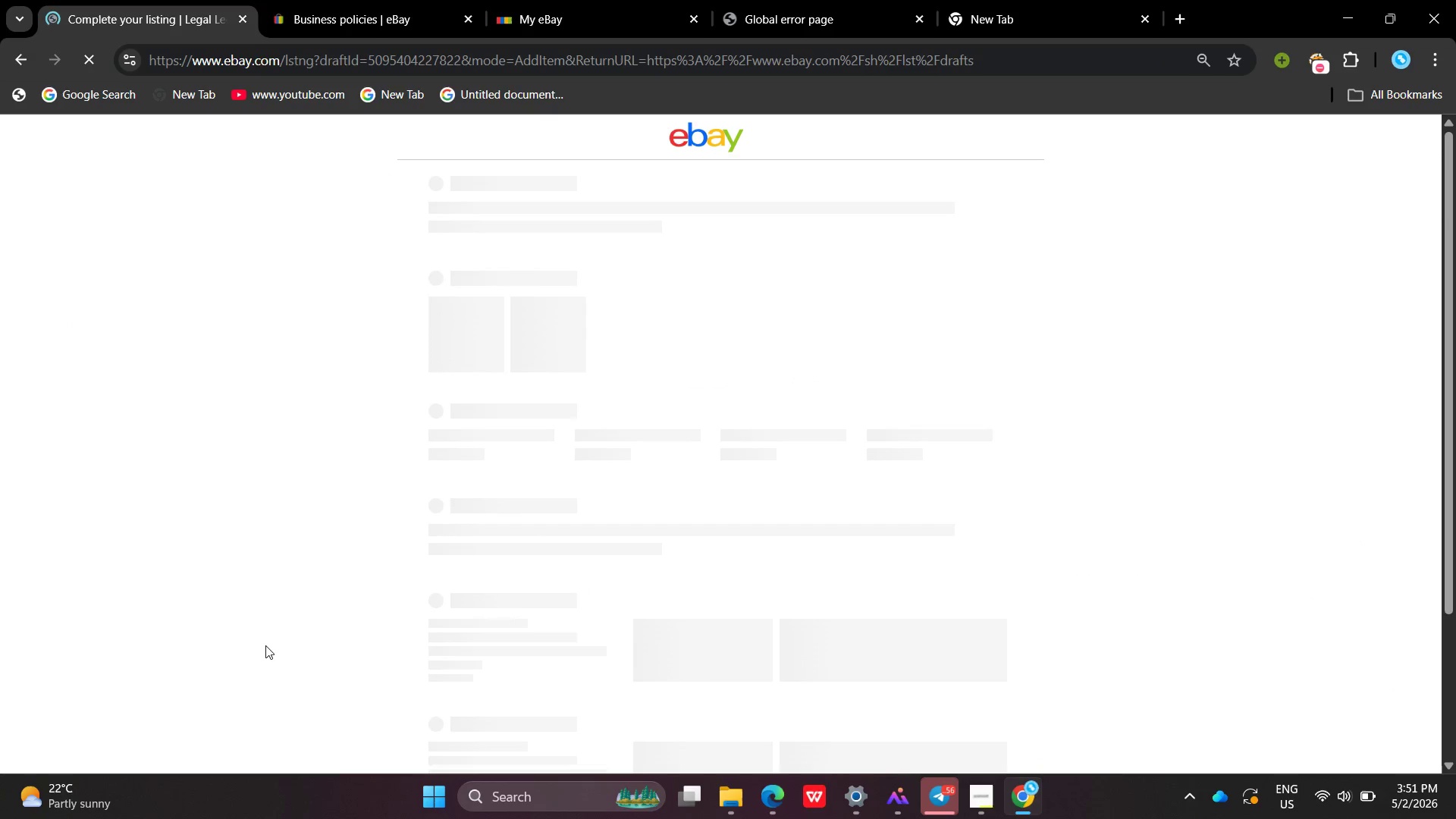 
wait(8.56)
 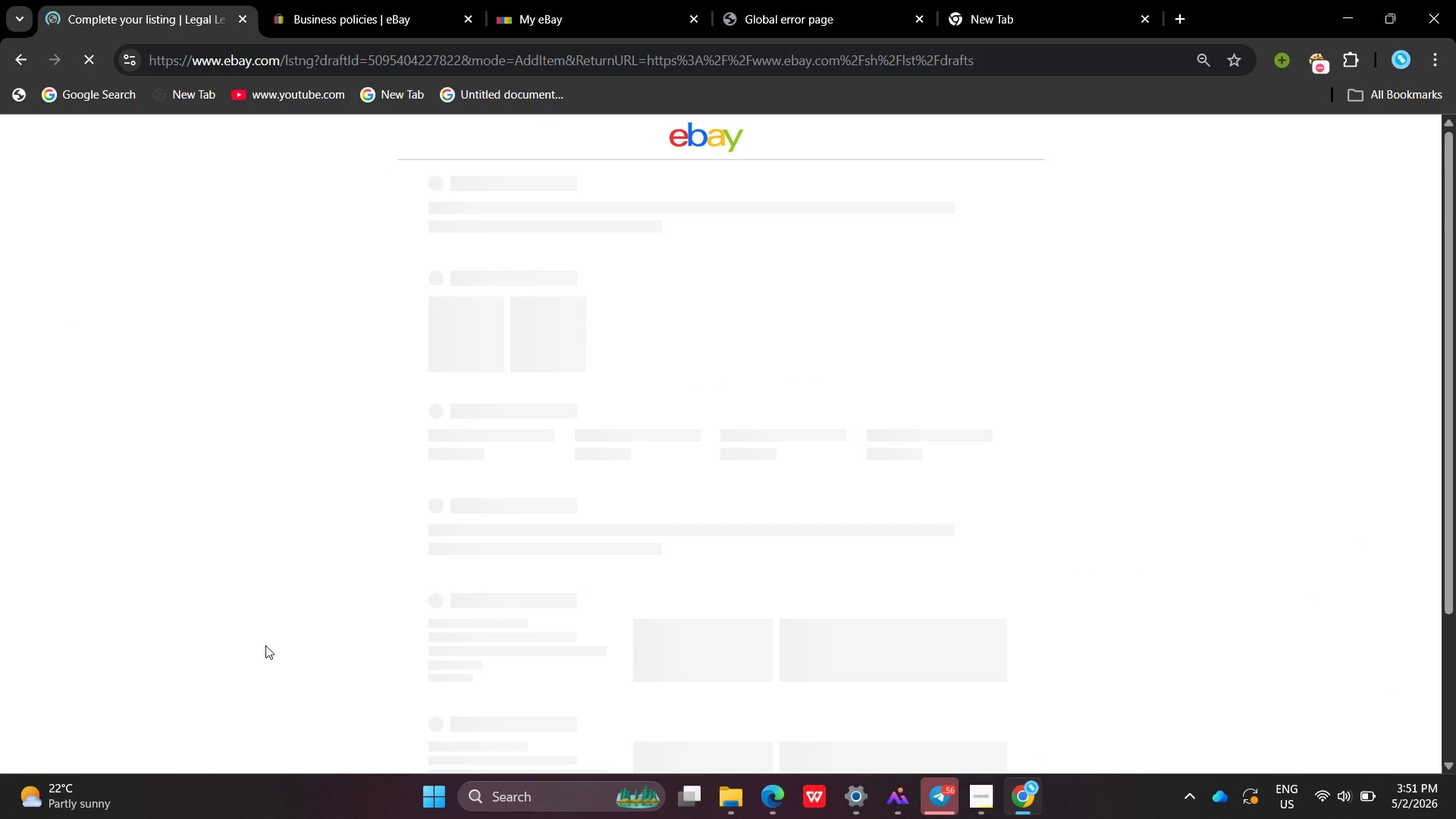 
left_click_drag(start_coordinate=[443, 554], to_coordinate=[460, 533])
 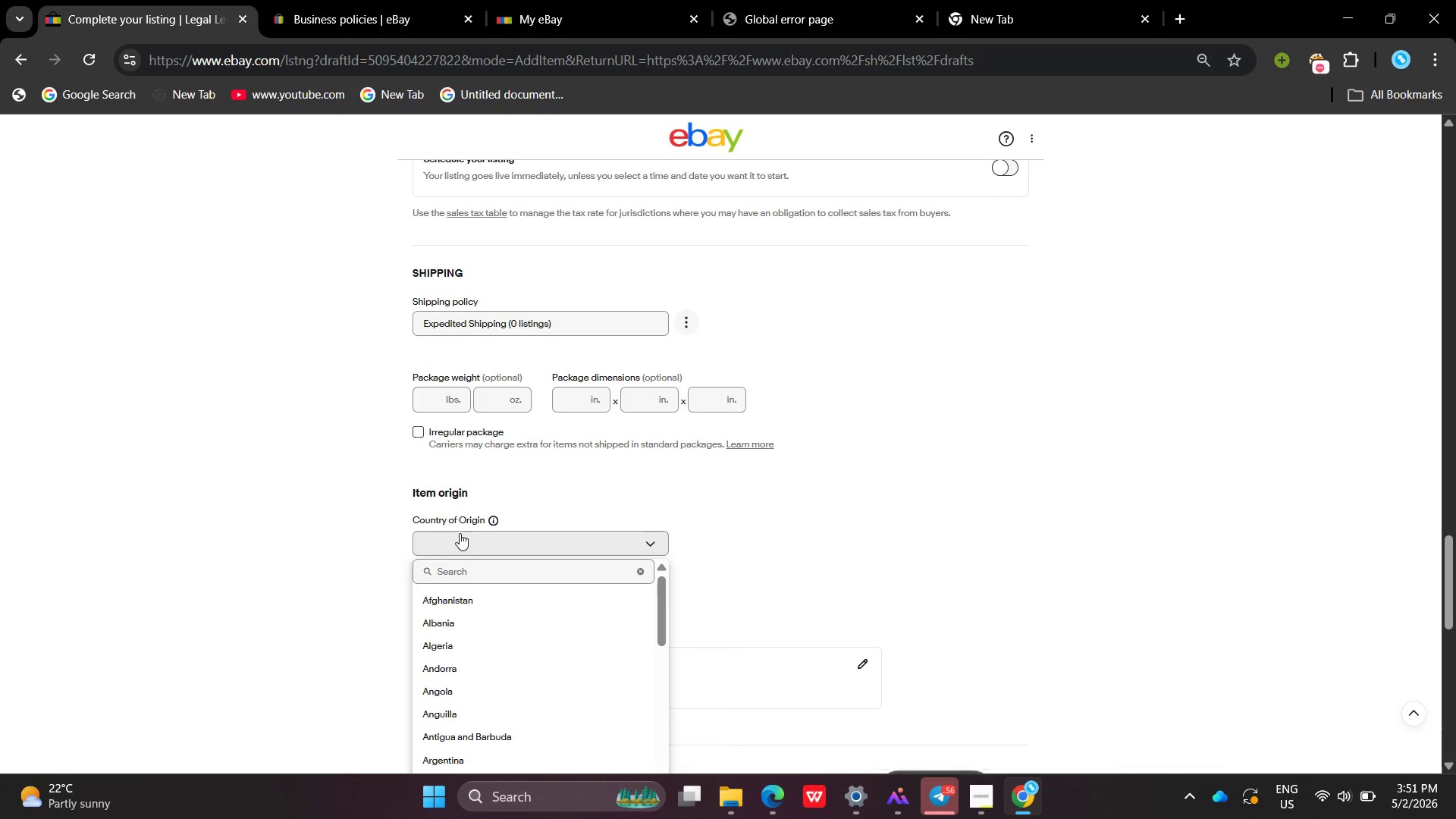 
double_click([460, 533])
 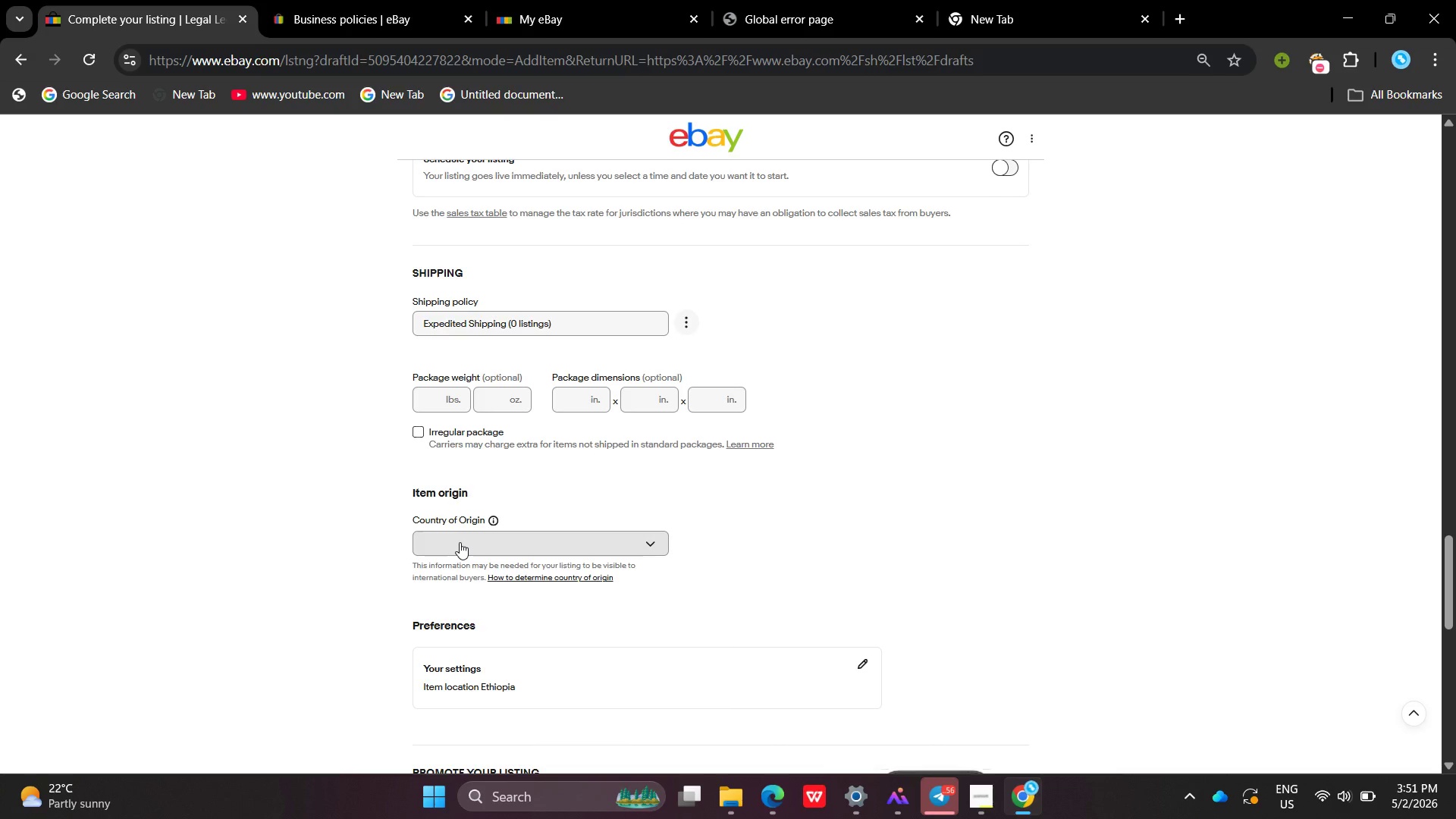 
left_click([460, 542])
 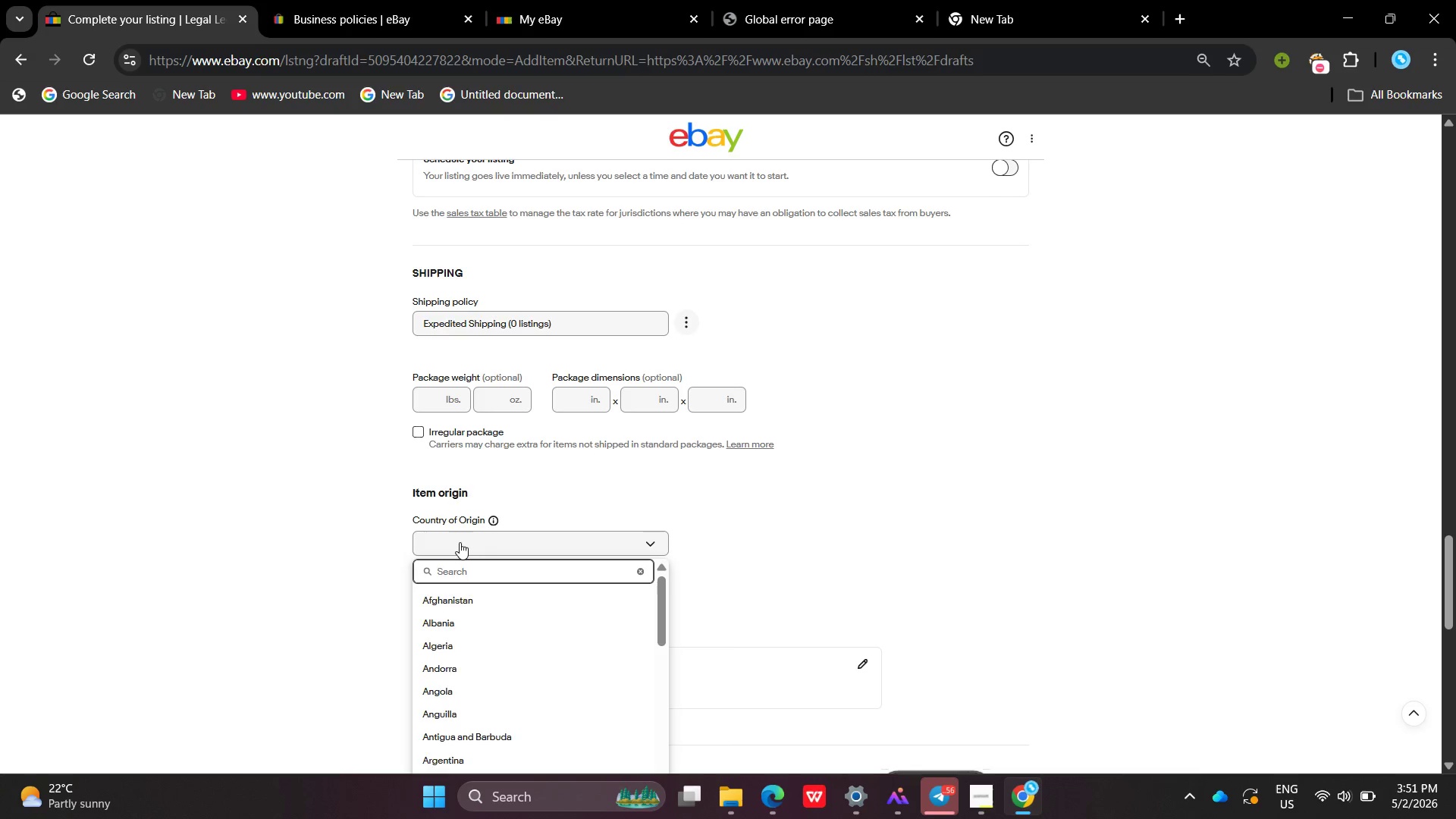 
type(un)
 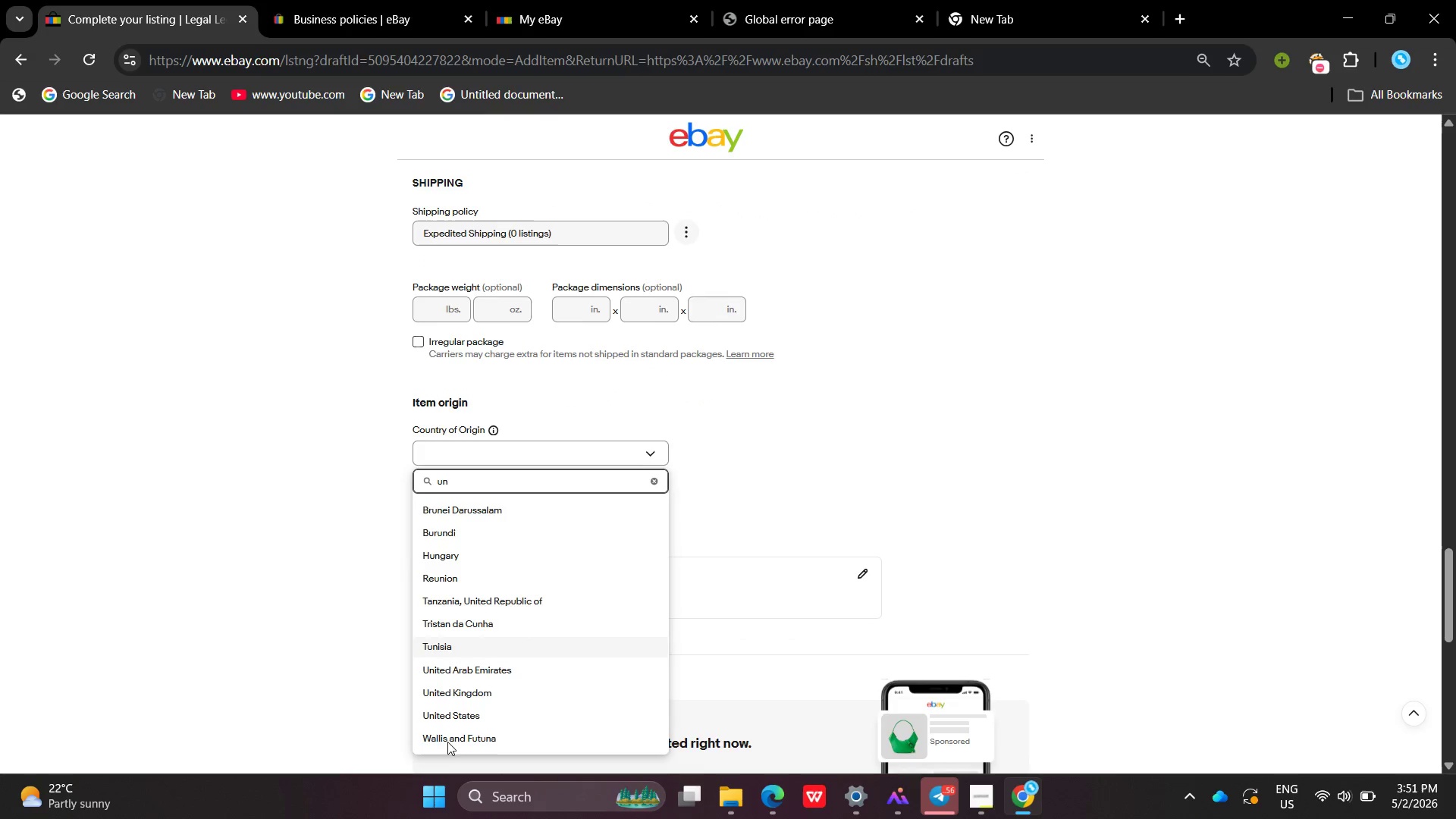 
left_click([457, 703])